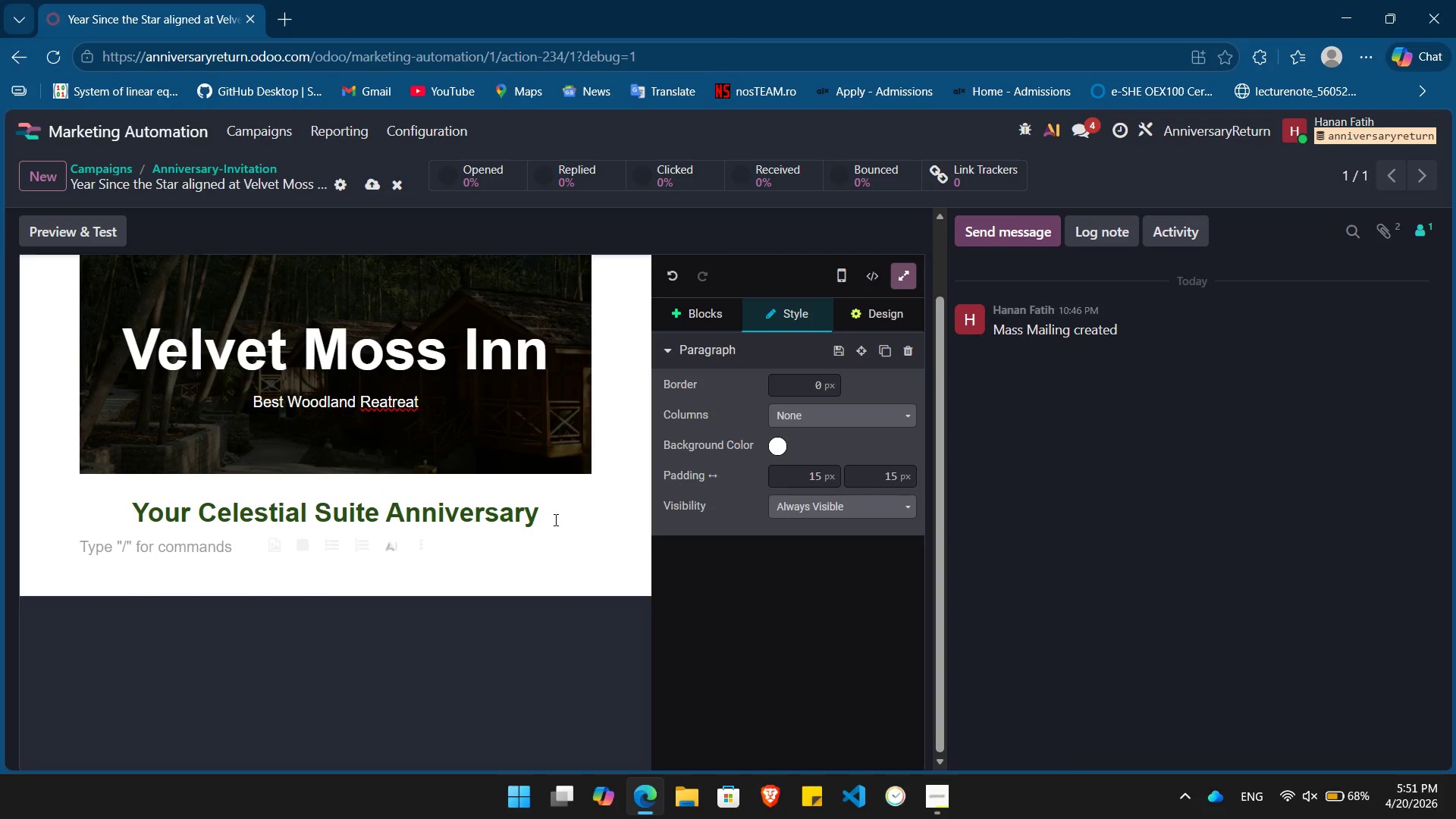 
key(Slash)
 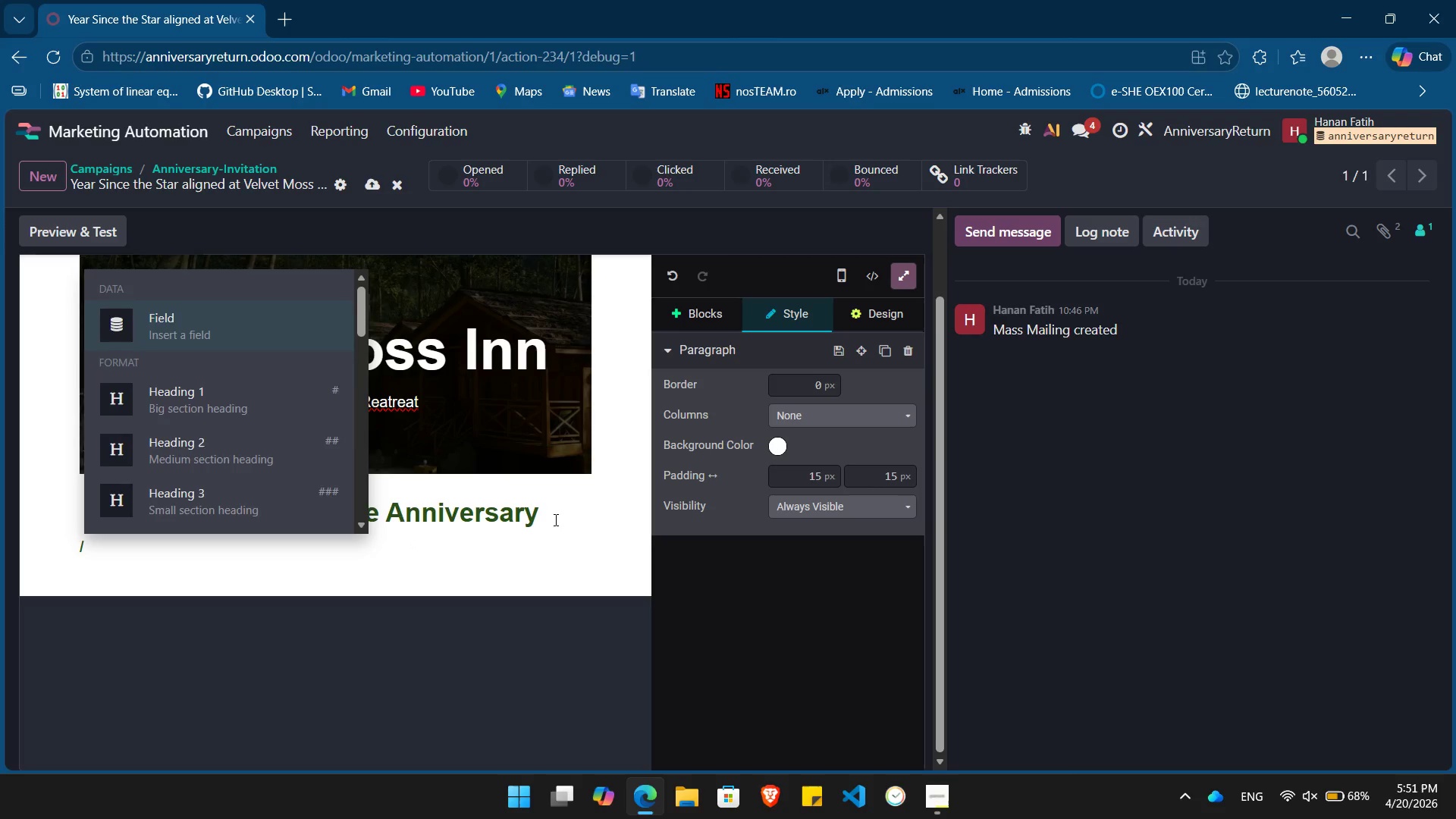 
key(H)
 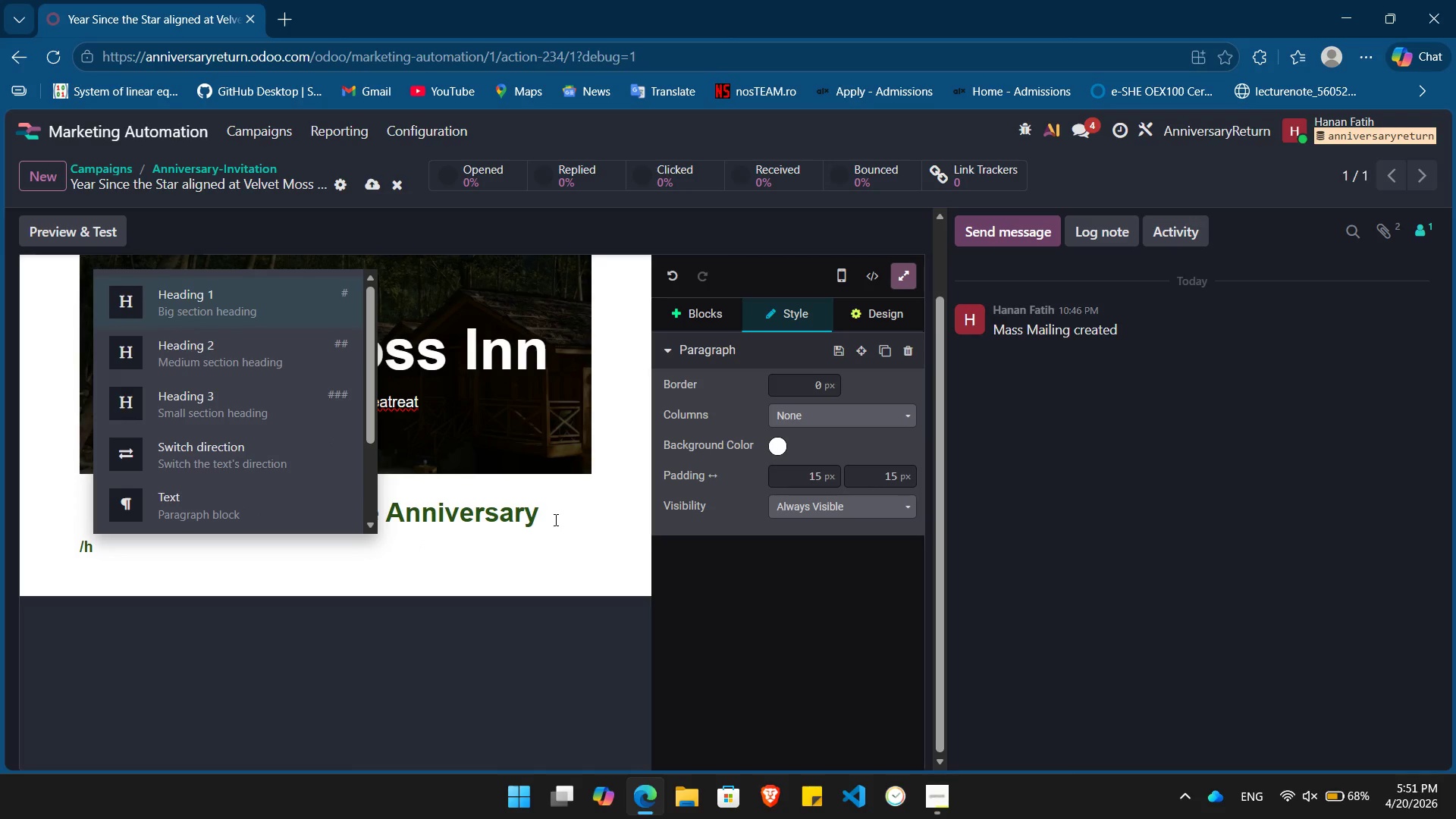 
key(ArrowDown)
 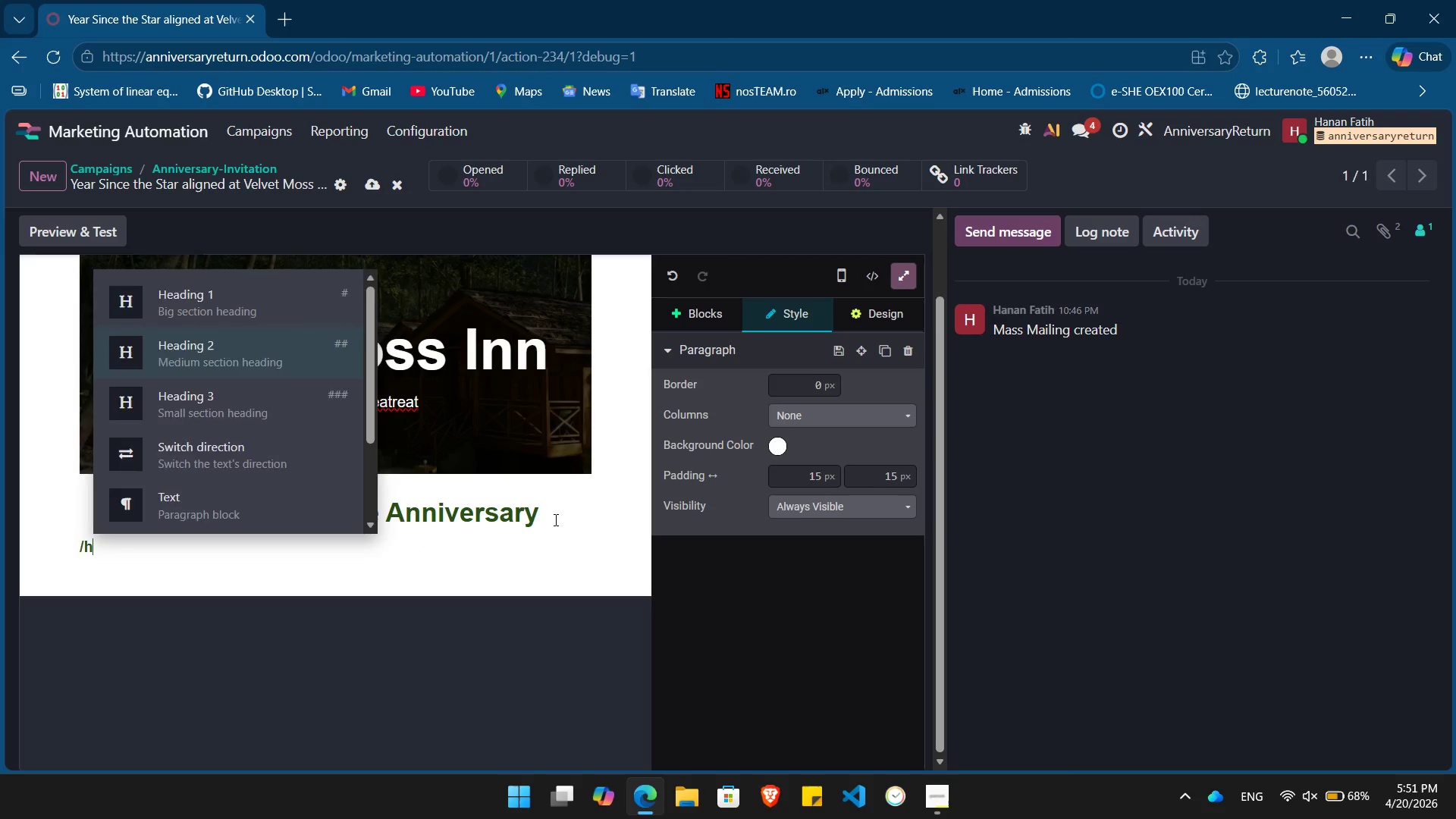 
key(Enter)
 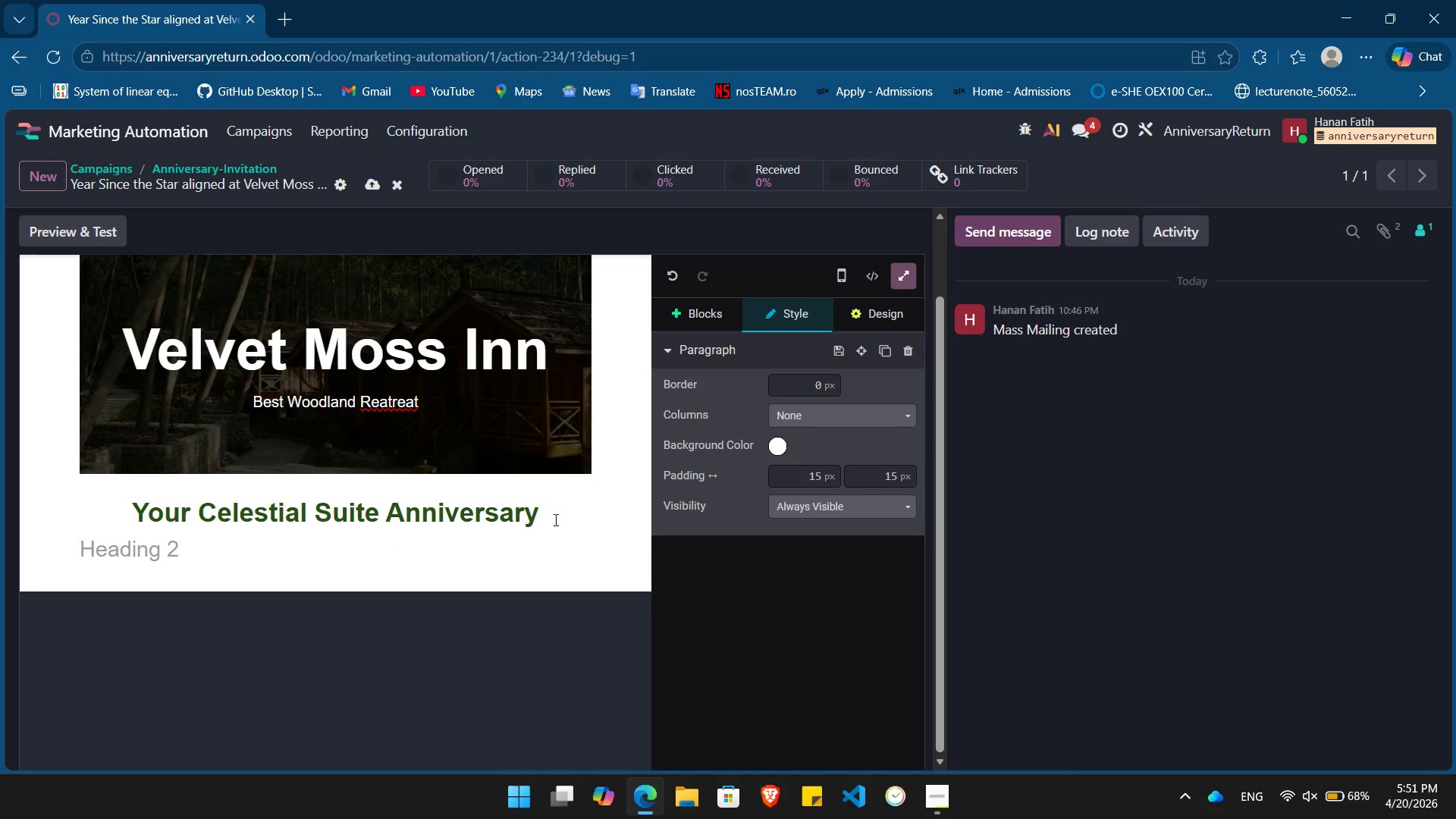 
type(Is Approaching)
 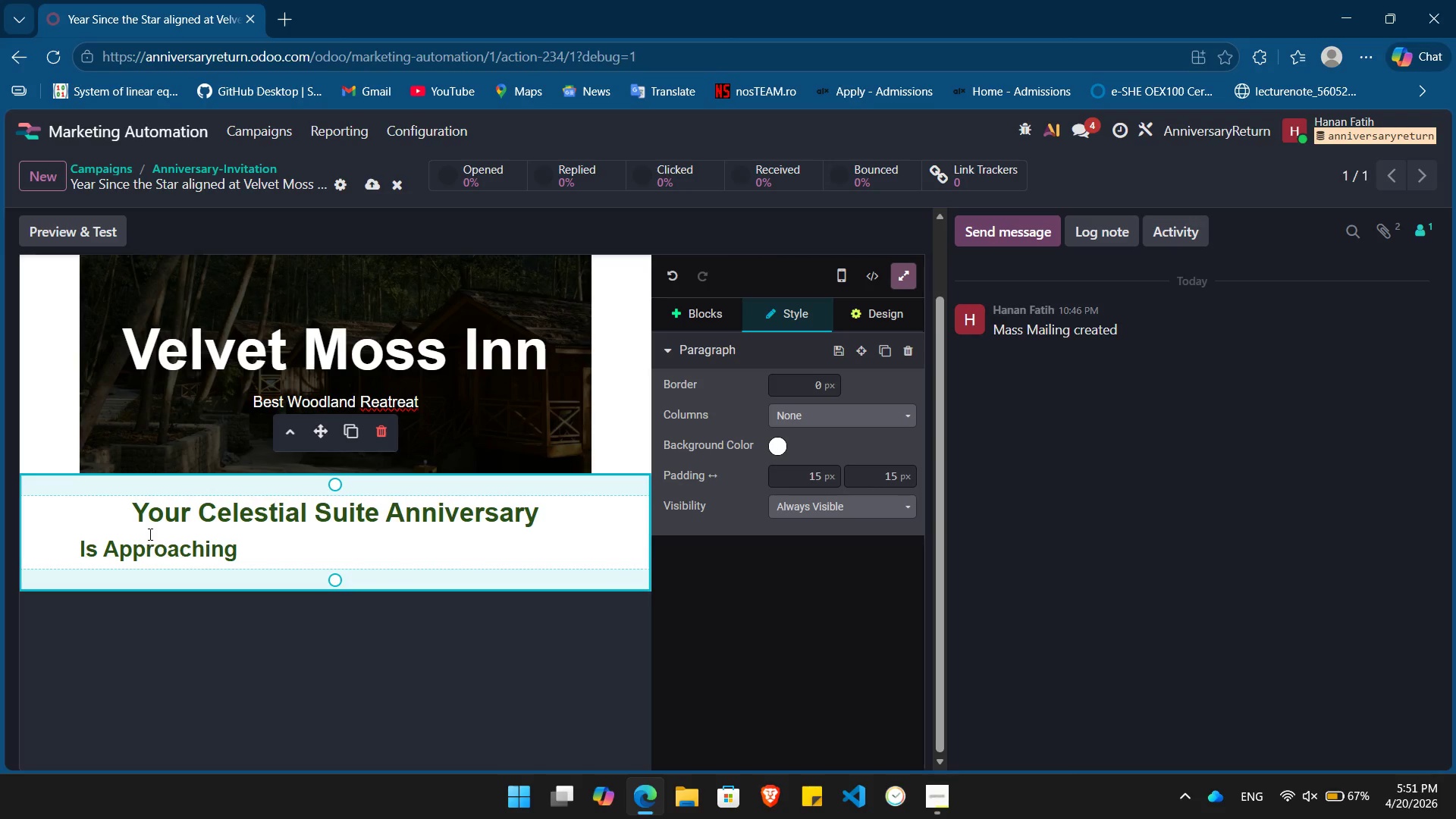 
double_click([147, 547])
 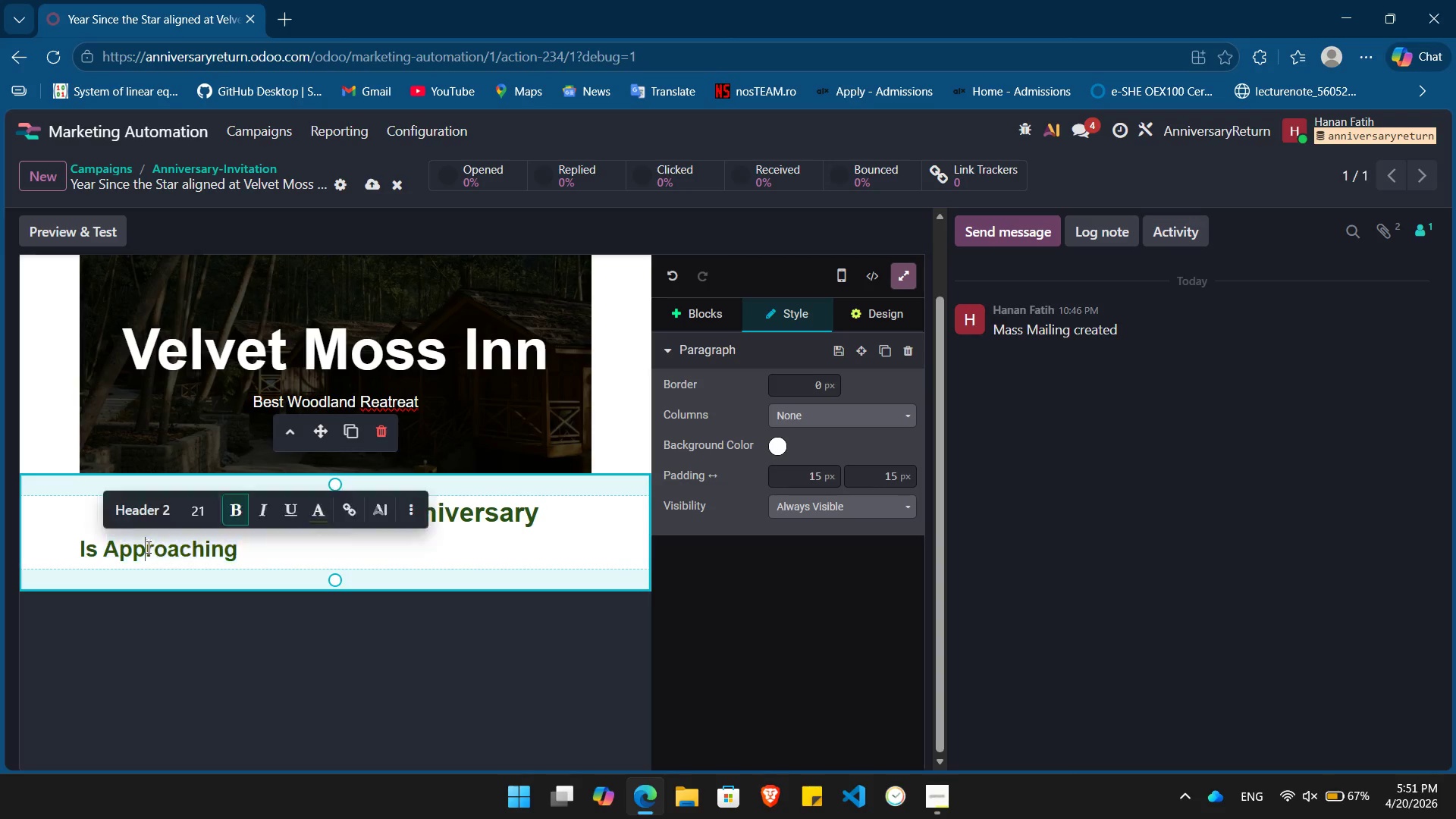 
double_click([147, 547])
 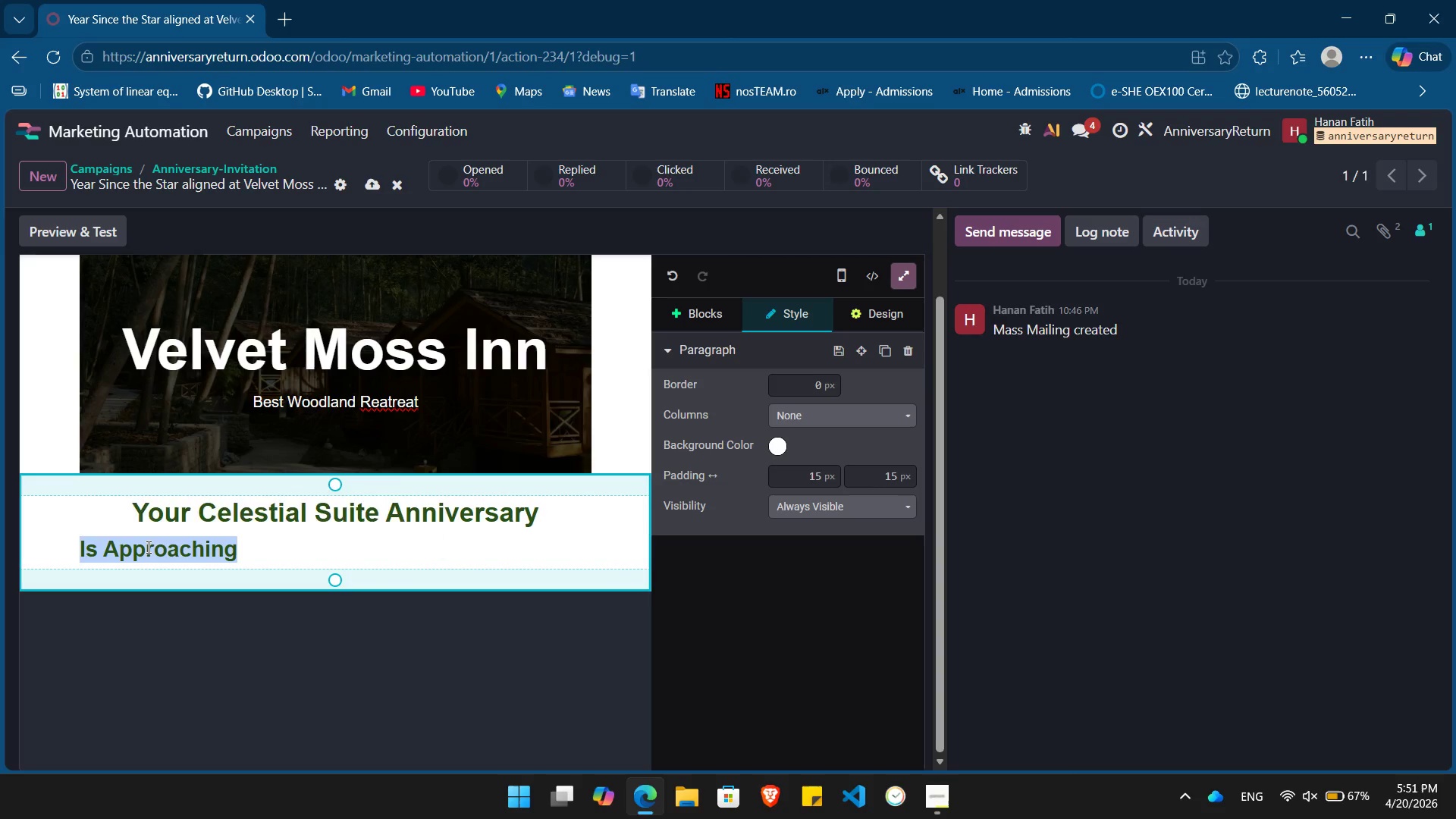 
triple_click([147, 547])
 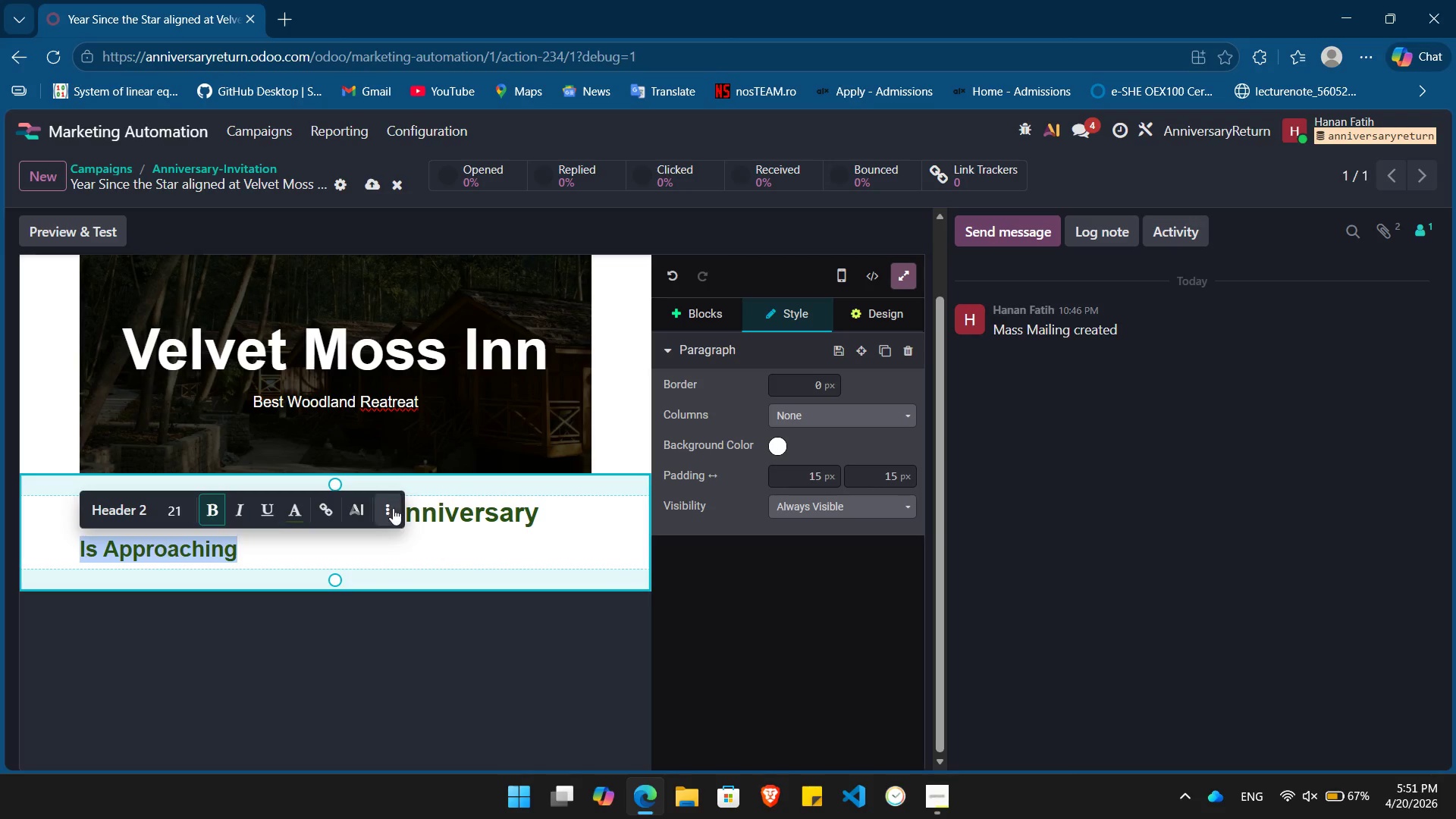 
left_click([393, 508])
 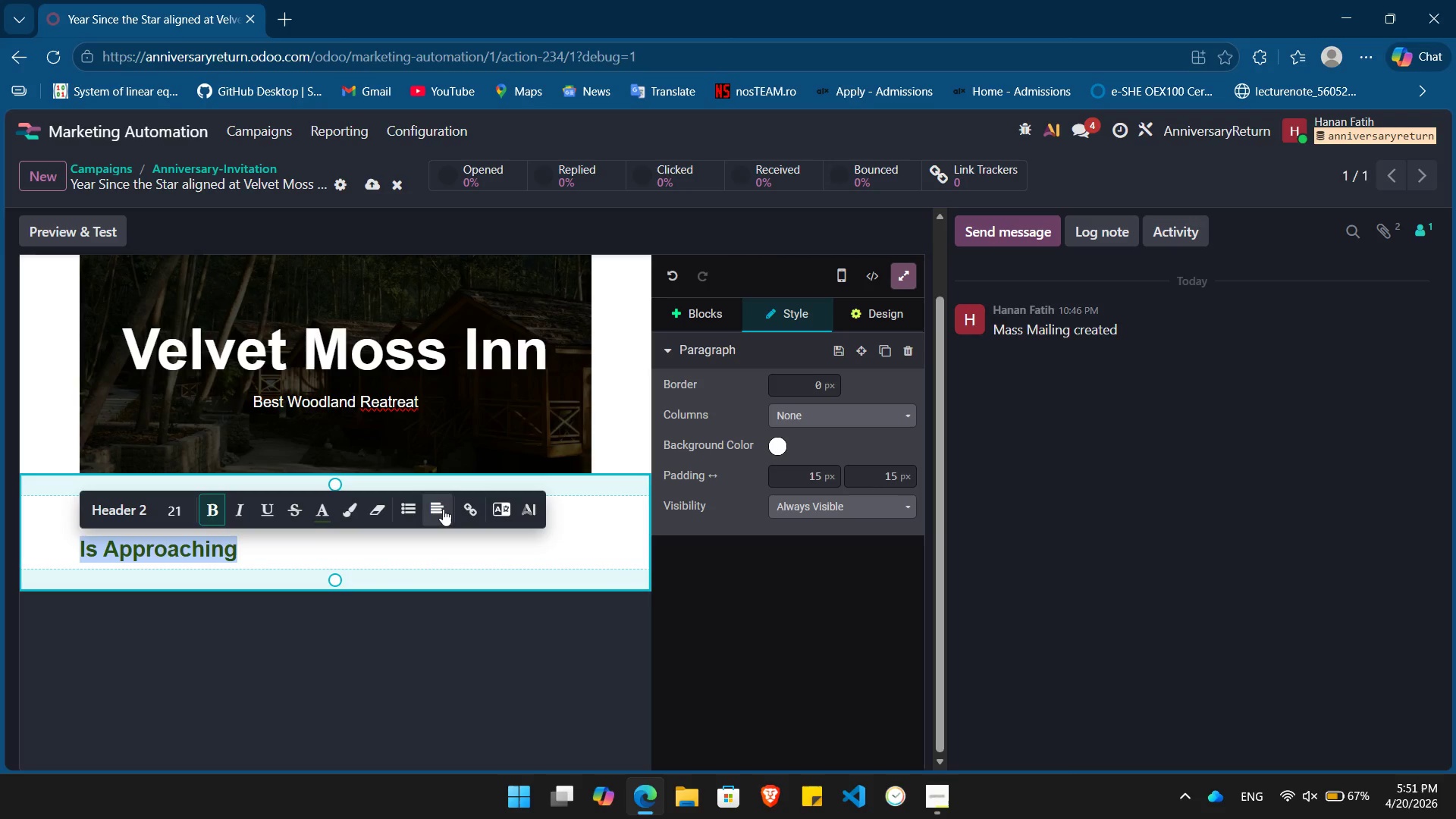 
left_click([443, 509])
 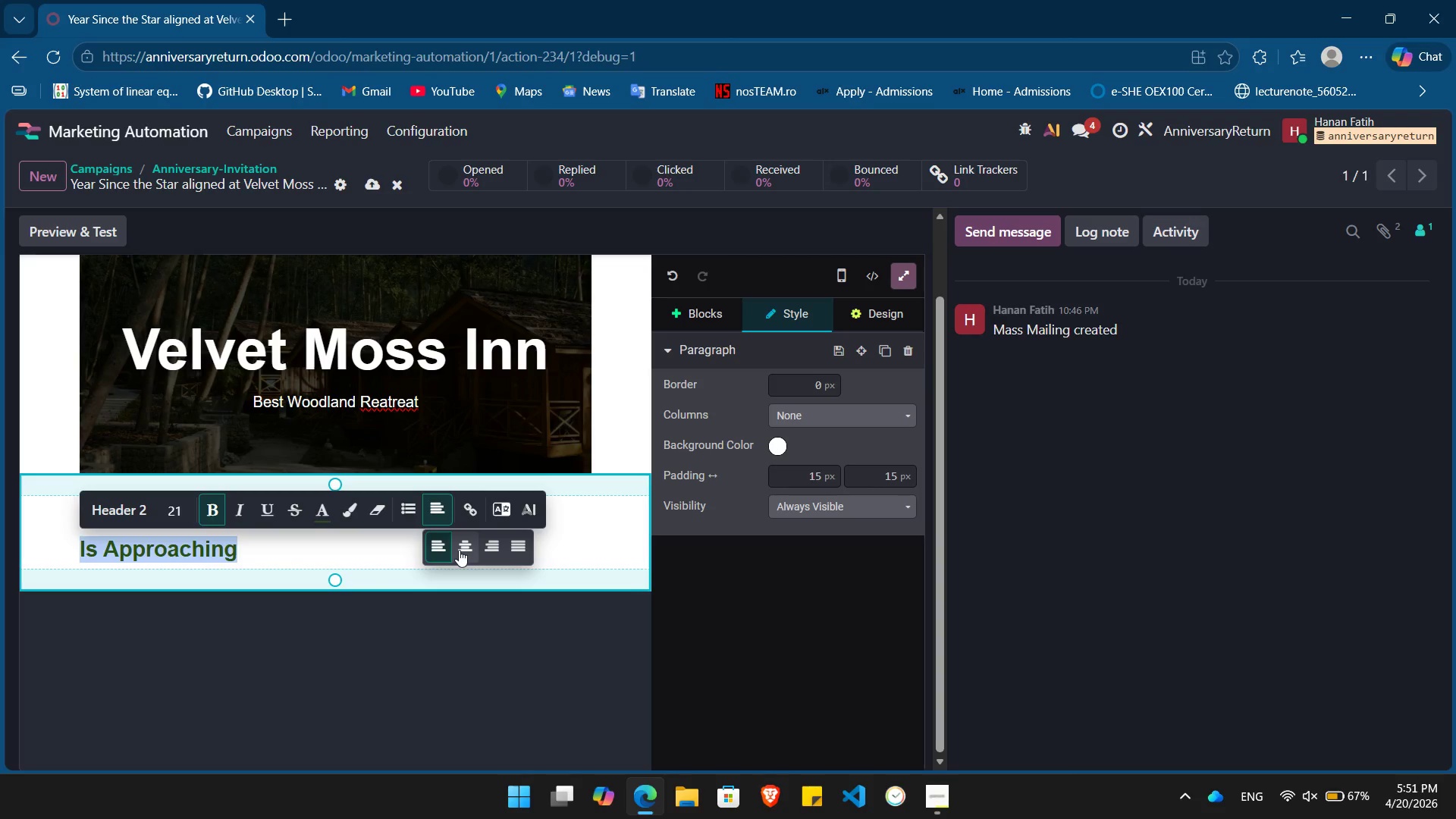 
left_click([459, 550])
 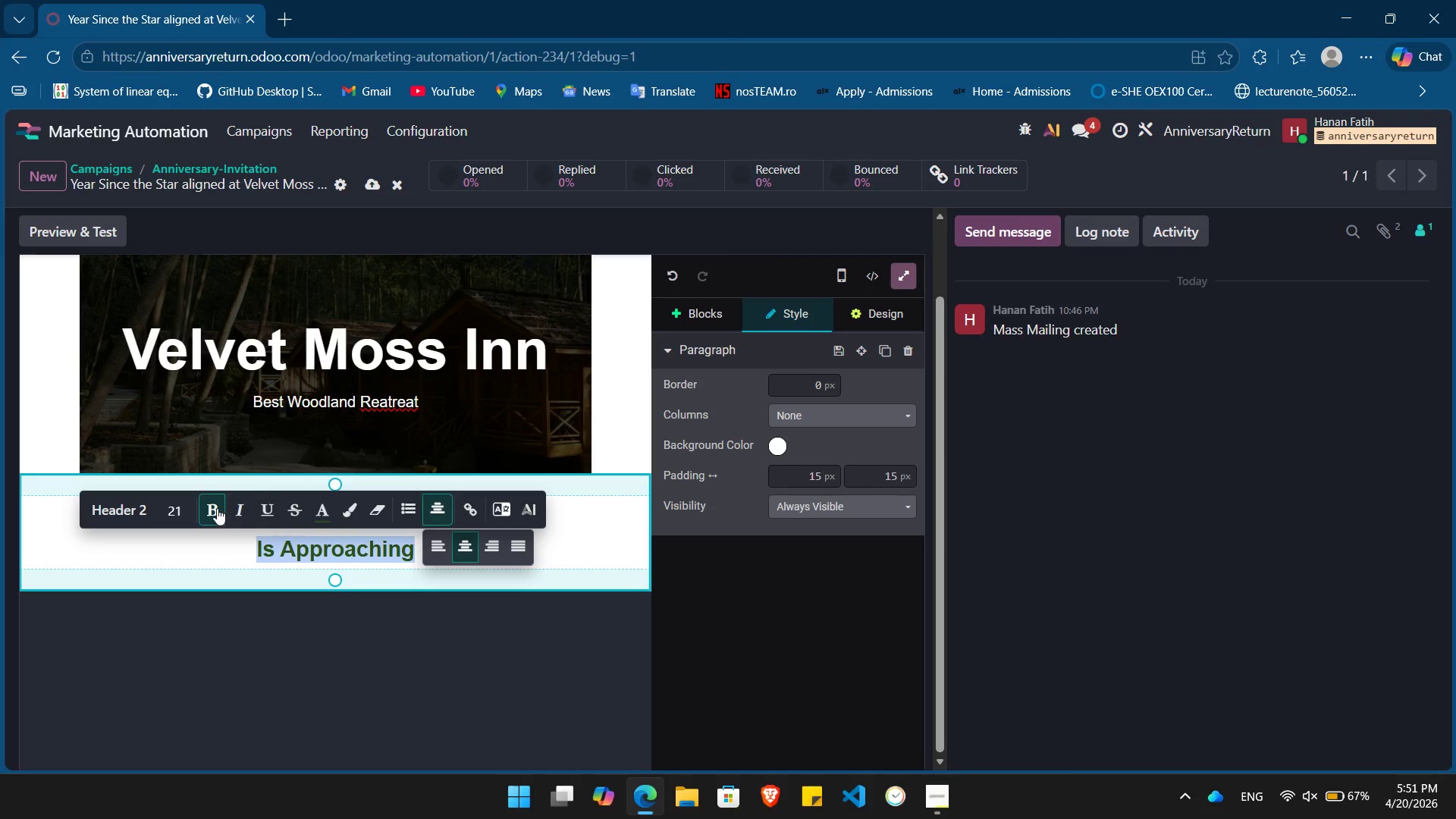 
left_click([217, 508])
 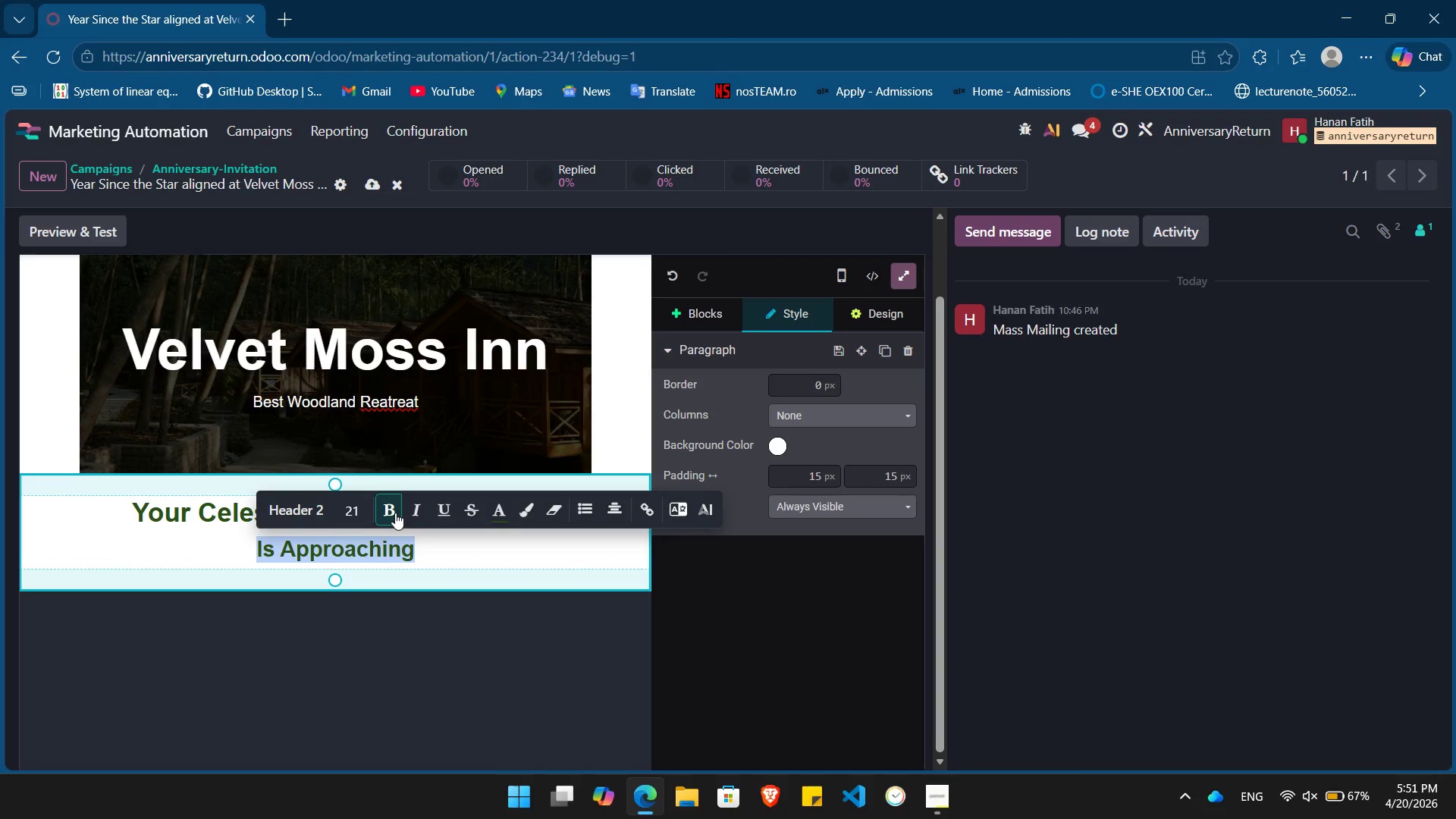 
left_click([394, 513])
 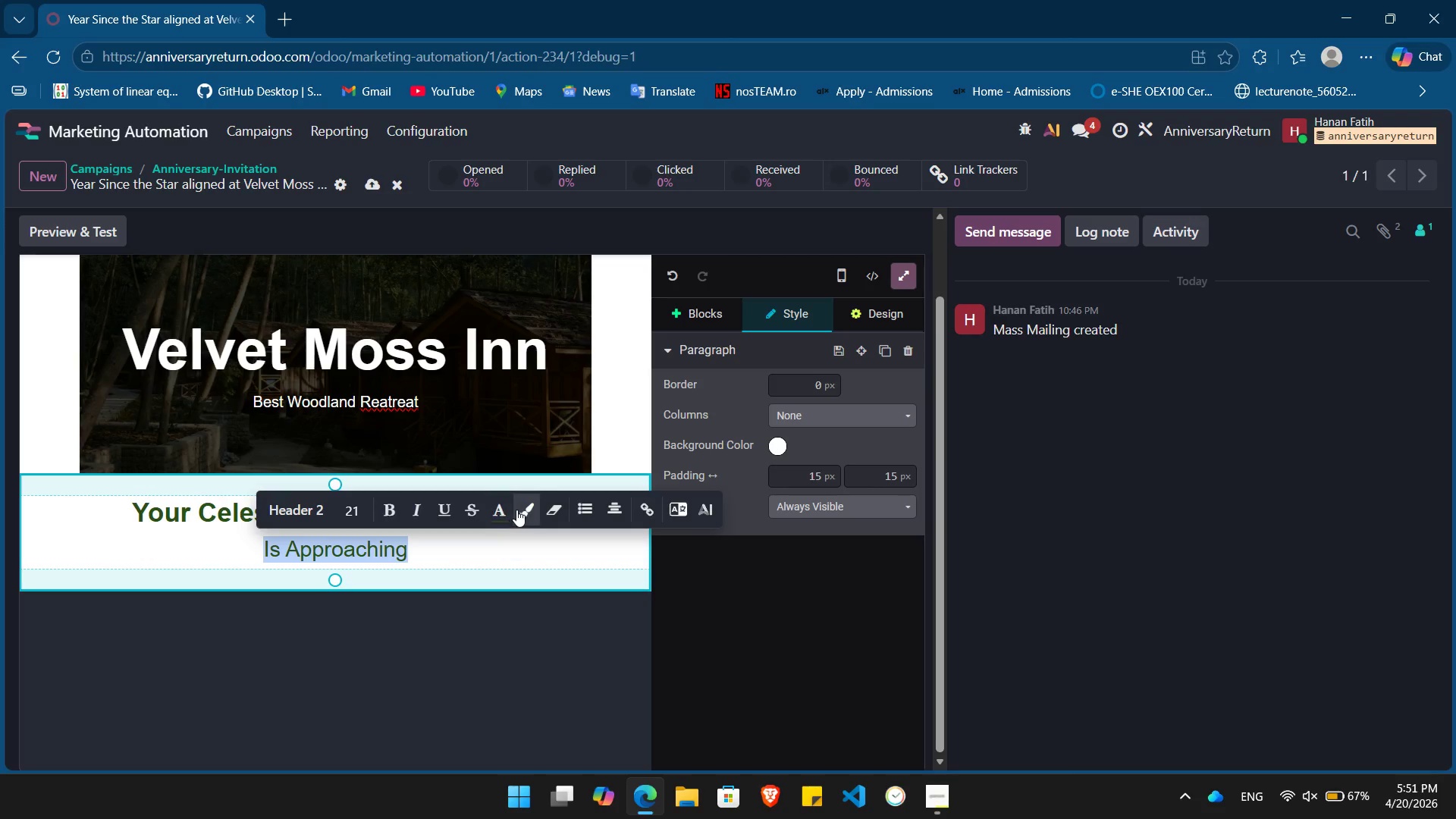 
left_click([497, 508])
 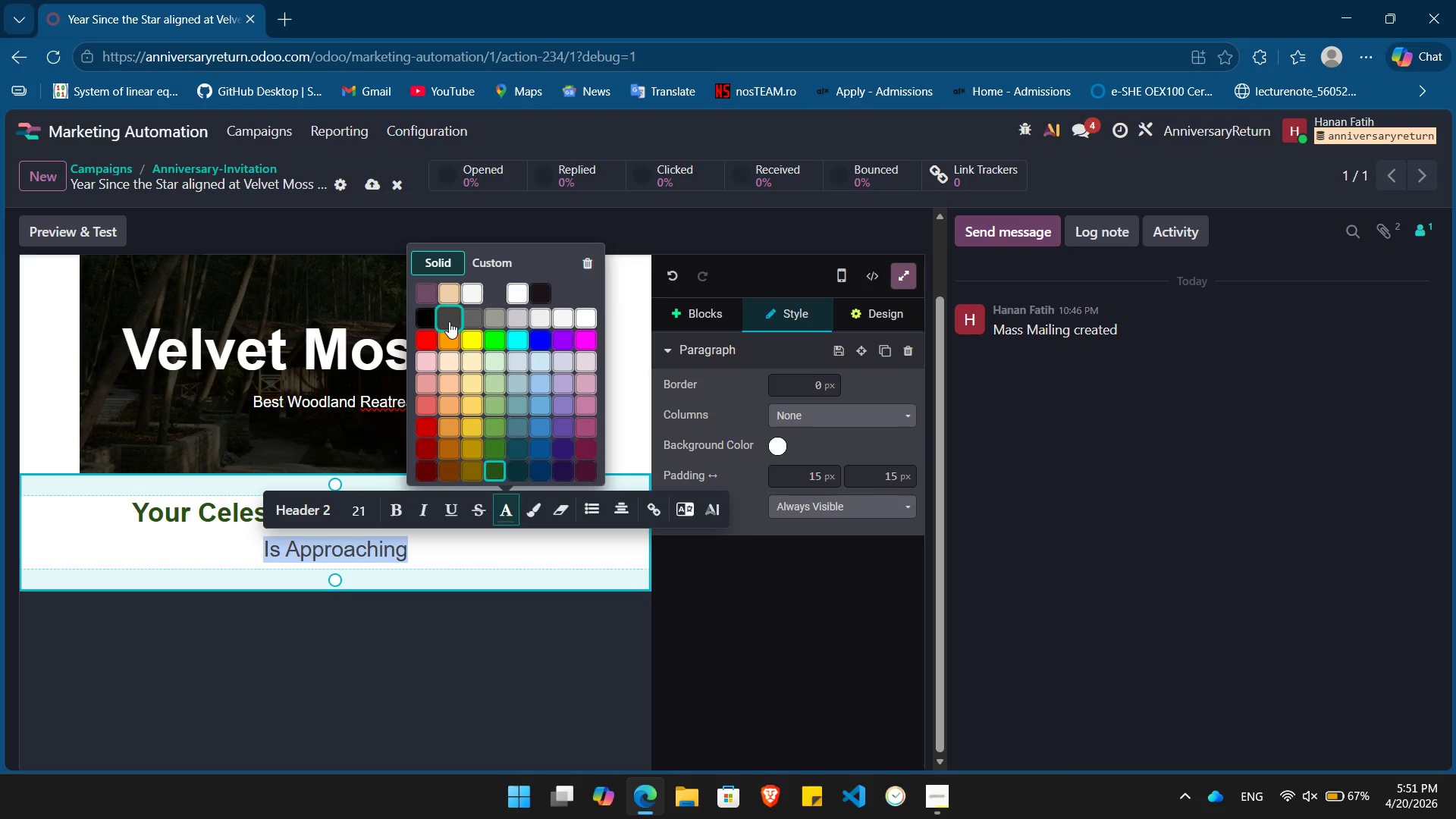 
left_click([418, 315])
 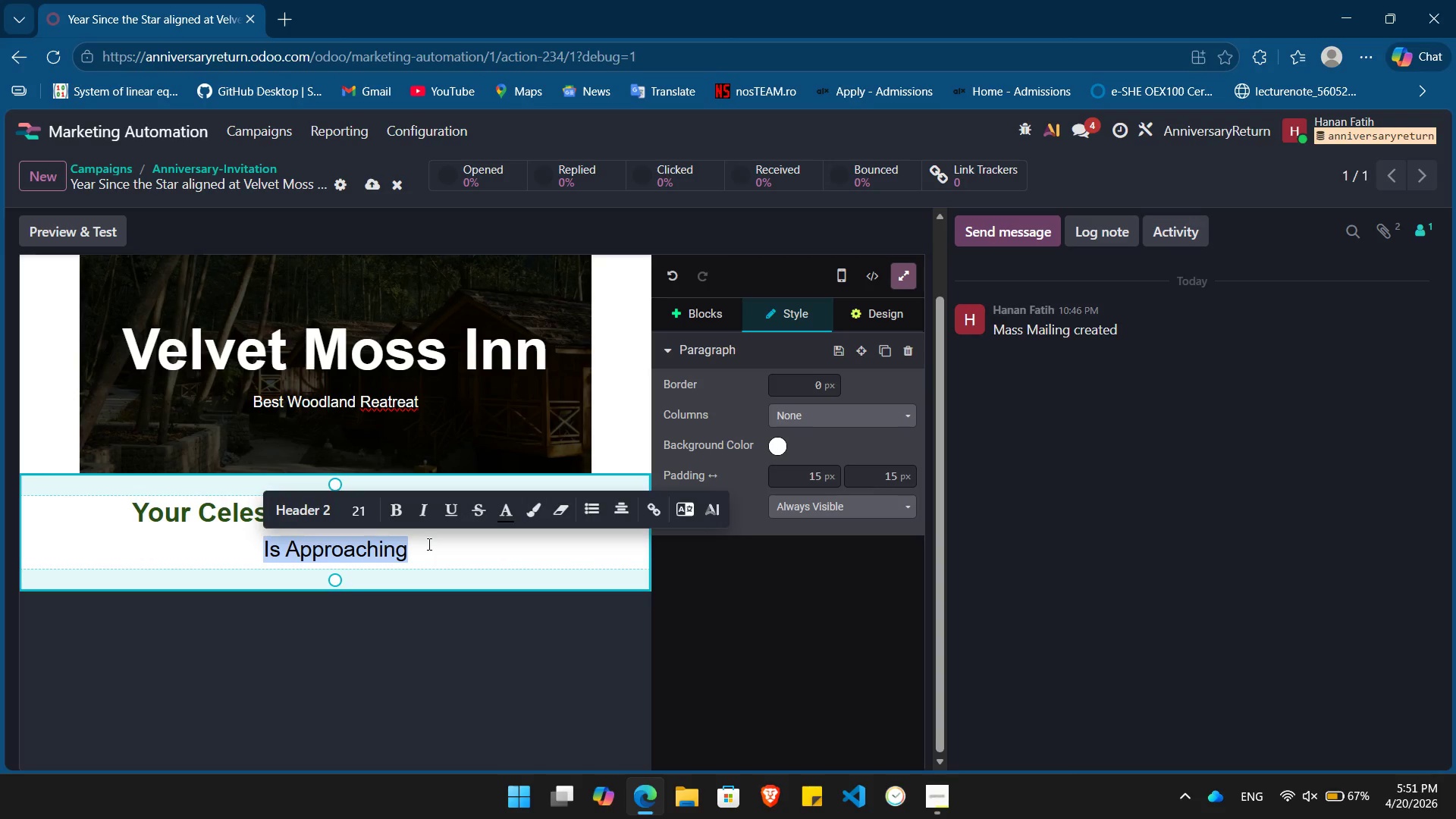 
left_click([428, 544])
 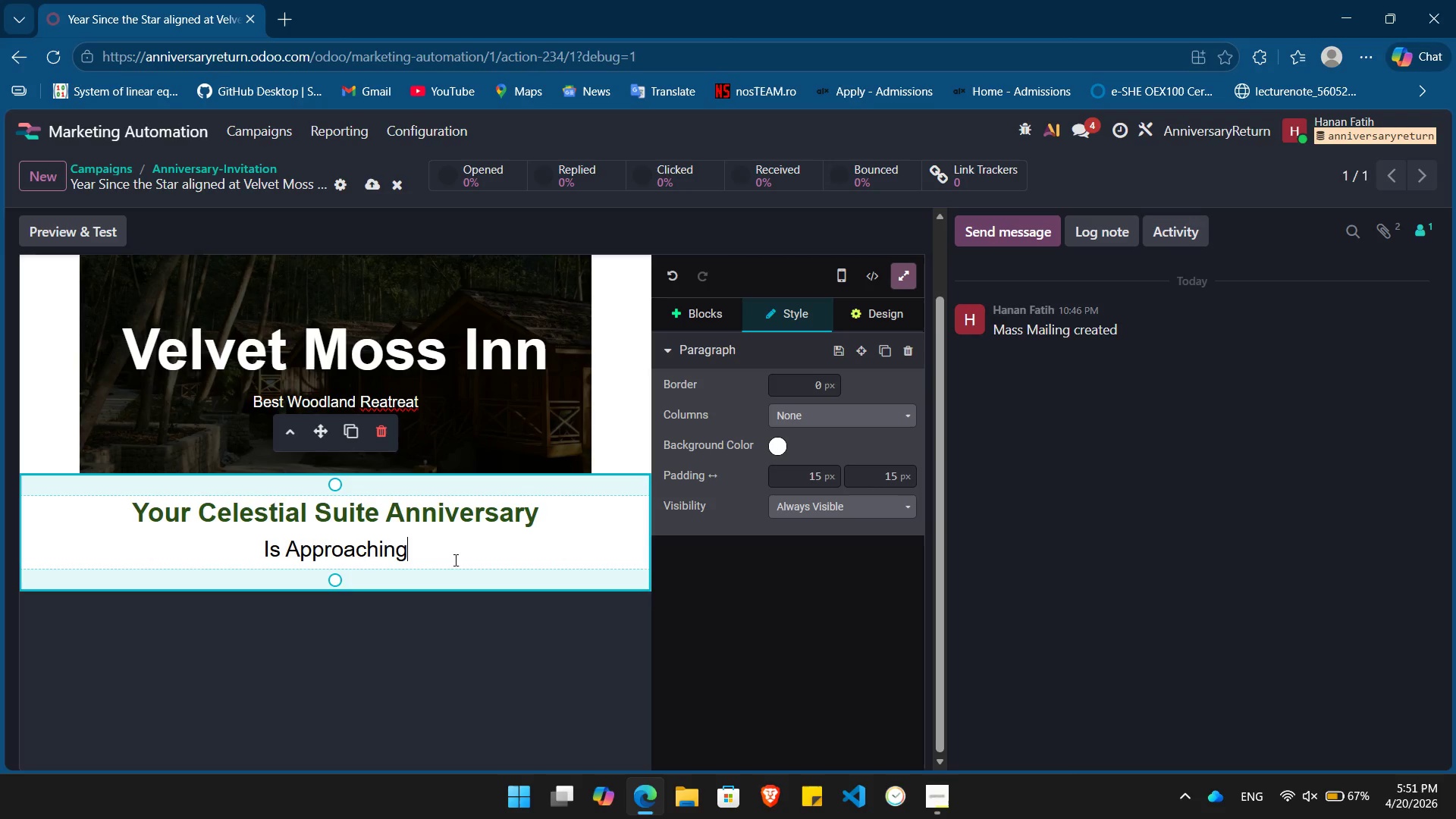 
key(Enter)
 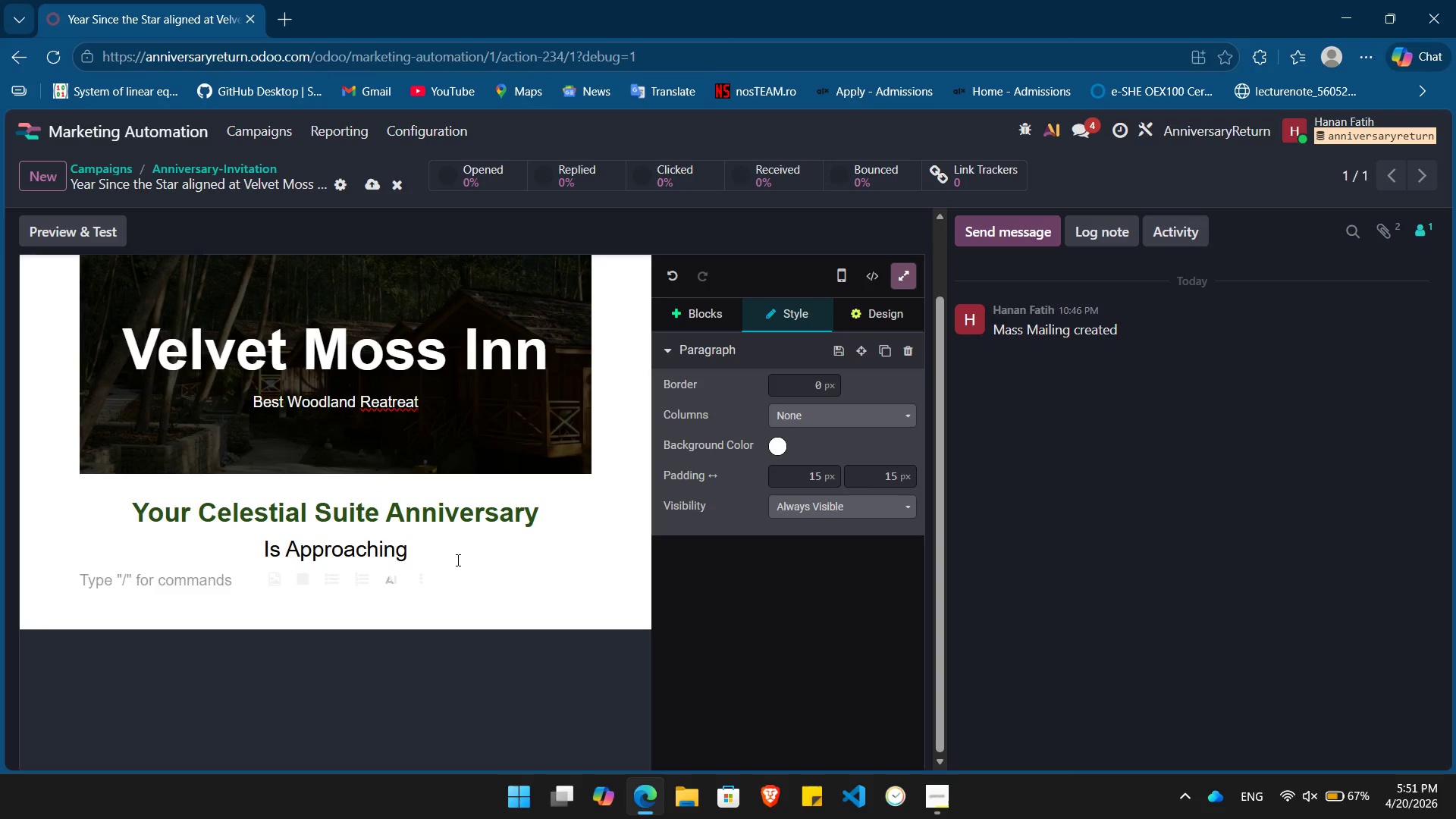 
type(Dear )
 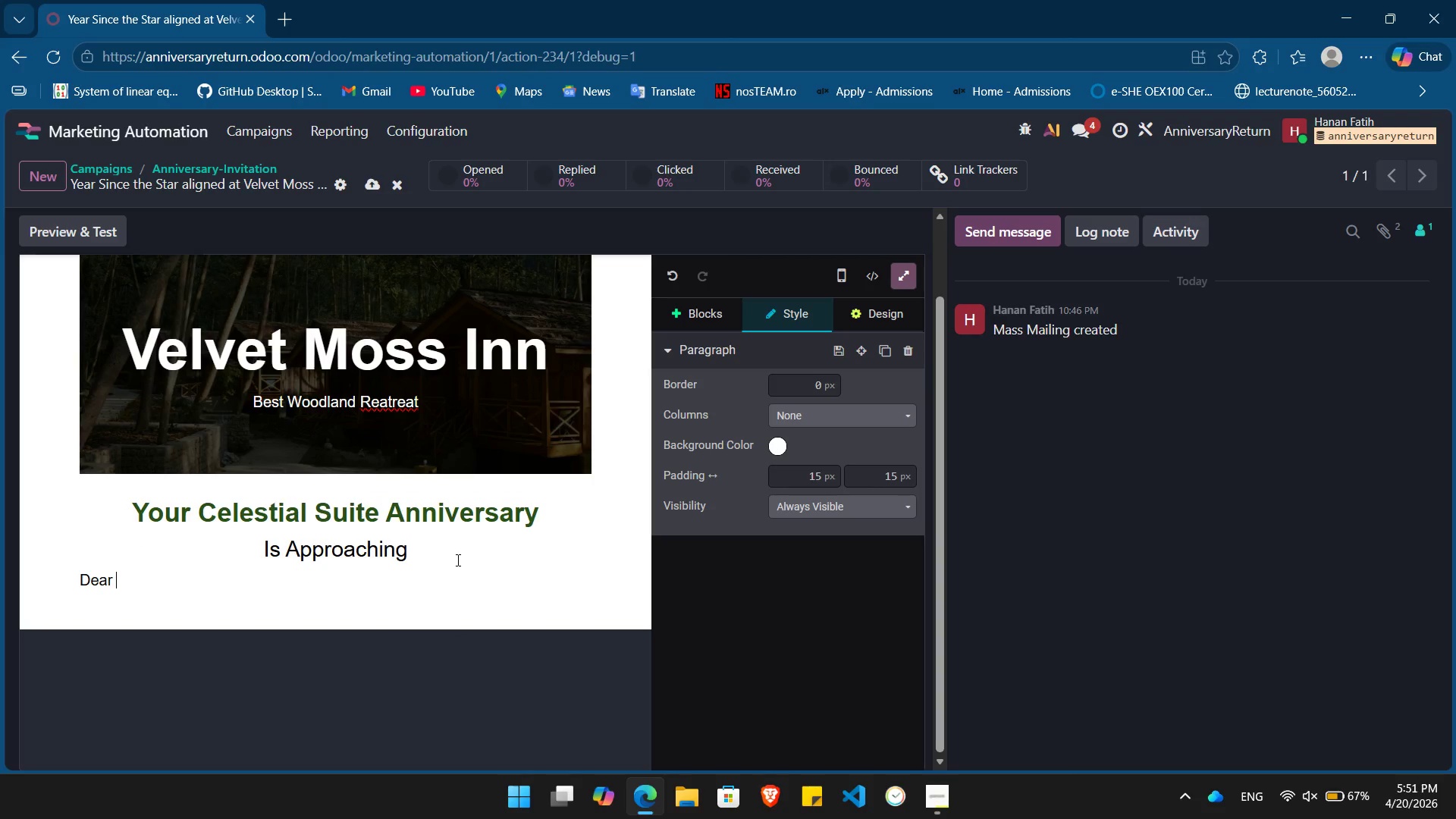 
key(Slash)
 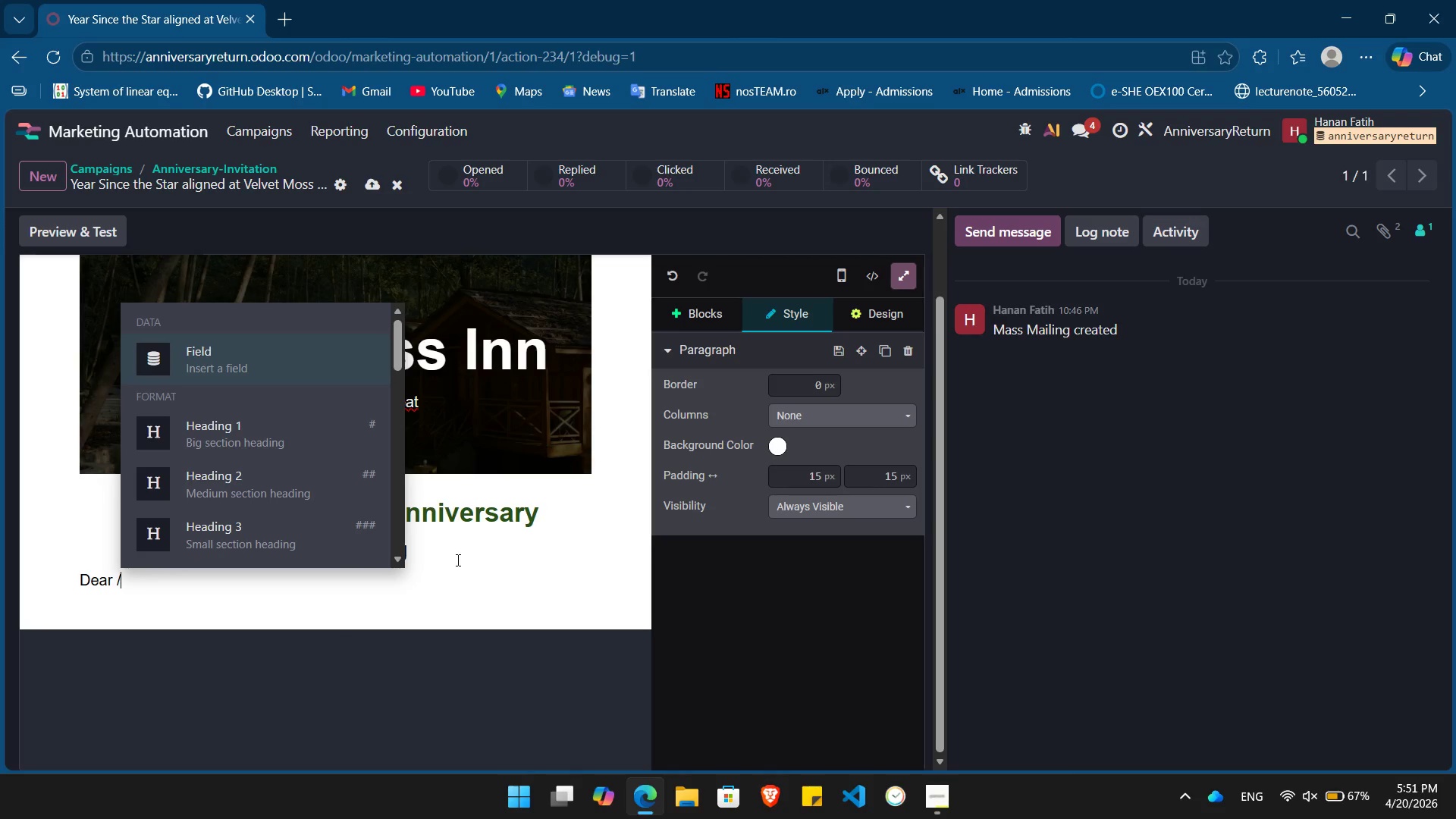 
key(Enter)
 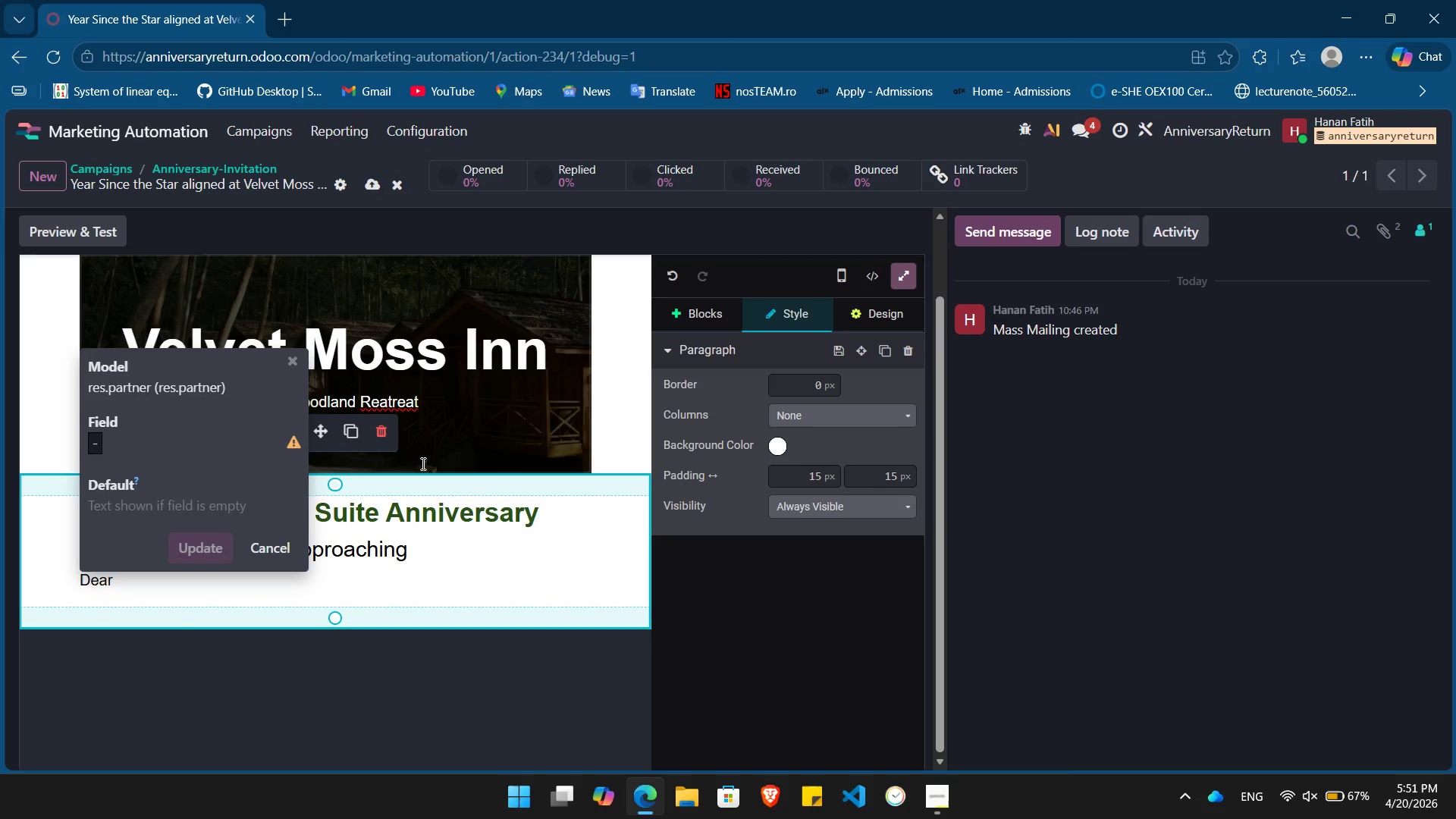 
left_click([94, 441])
 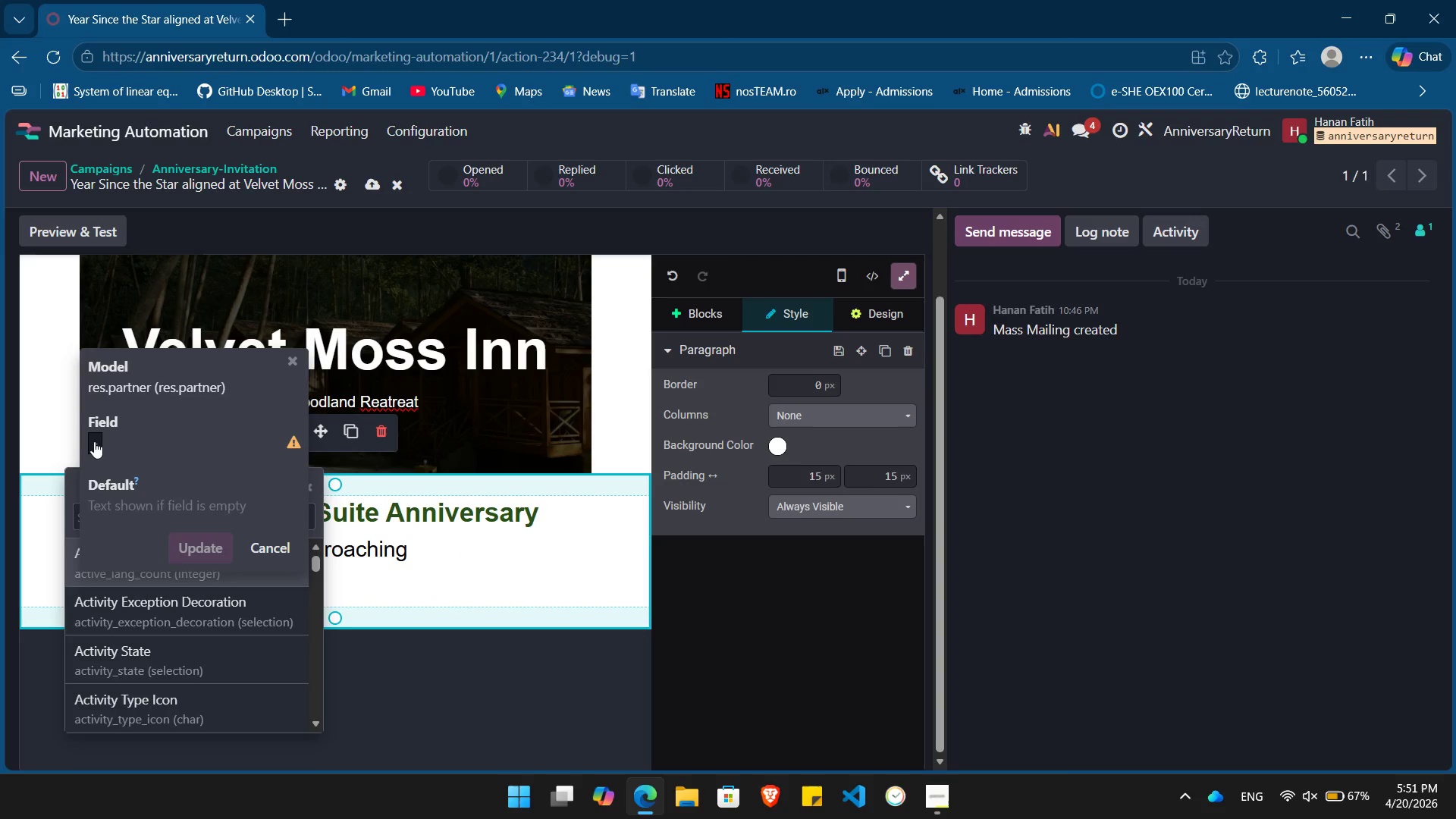 
type(Name)
 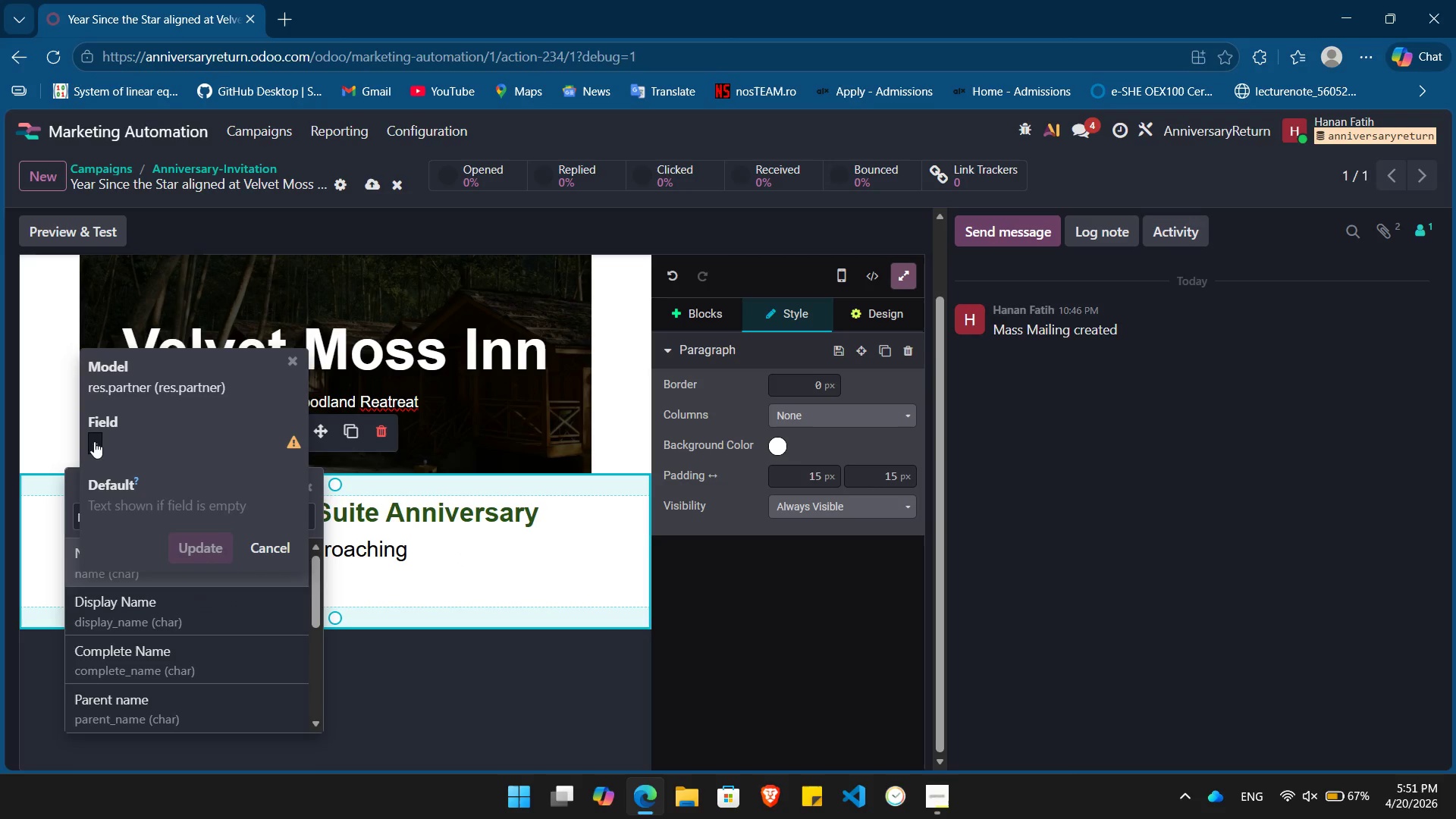 
key(Enter)
 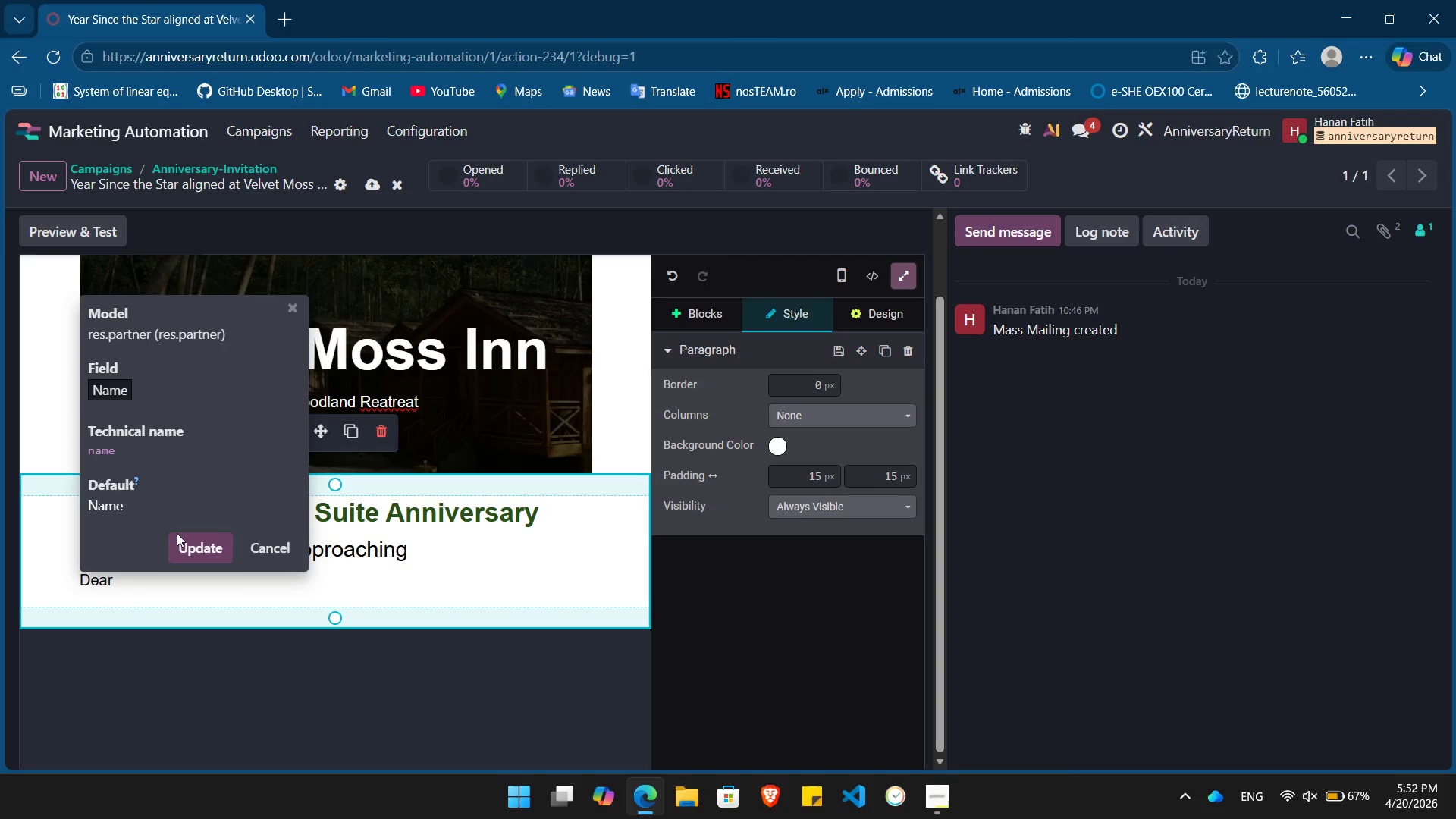 
left_click([184, 548])
 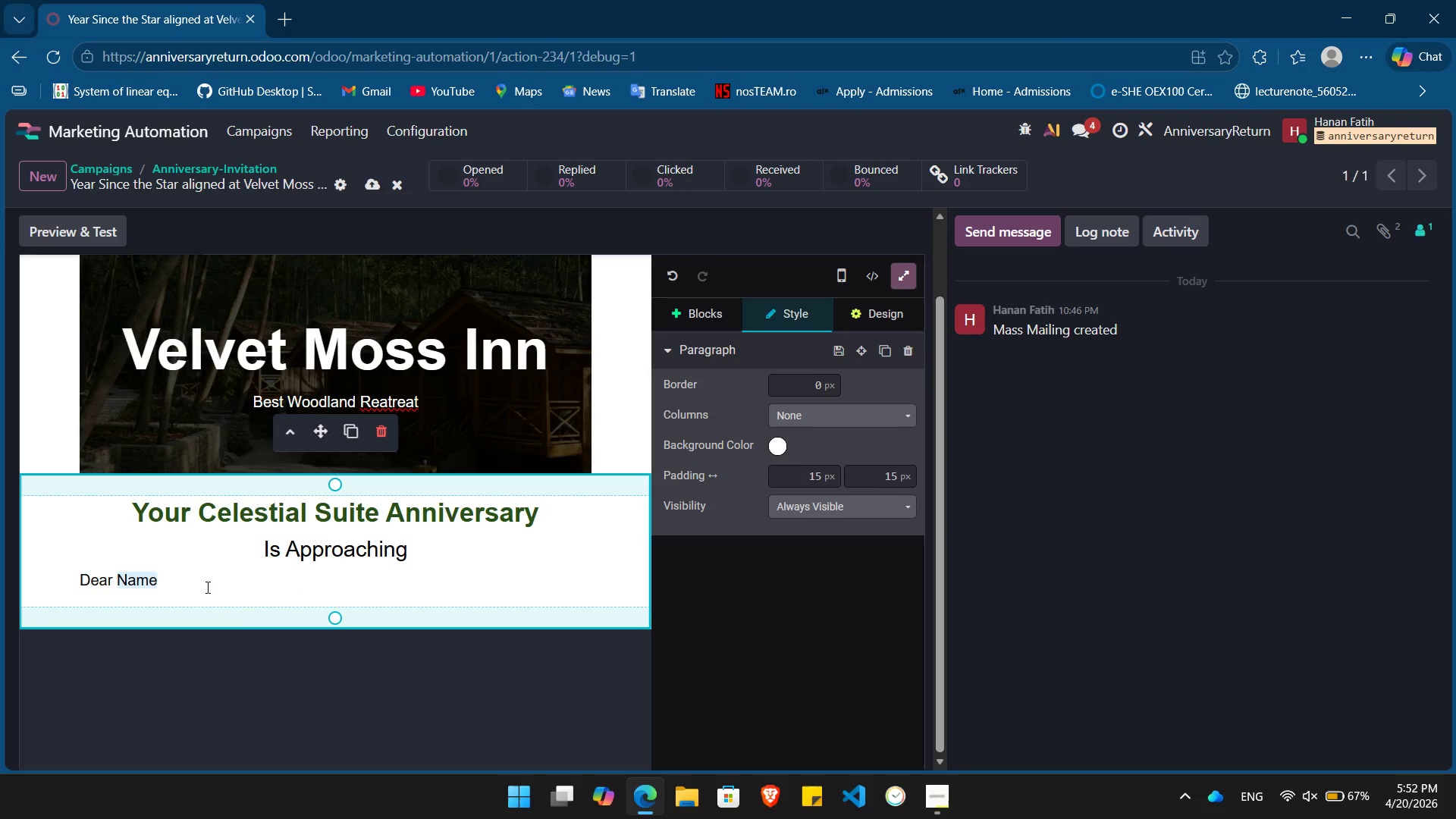 
left_click([206, 587])
 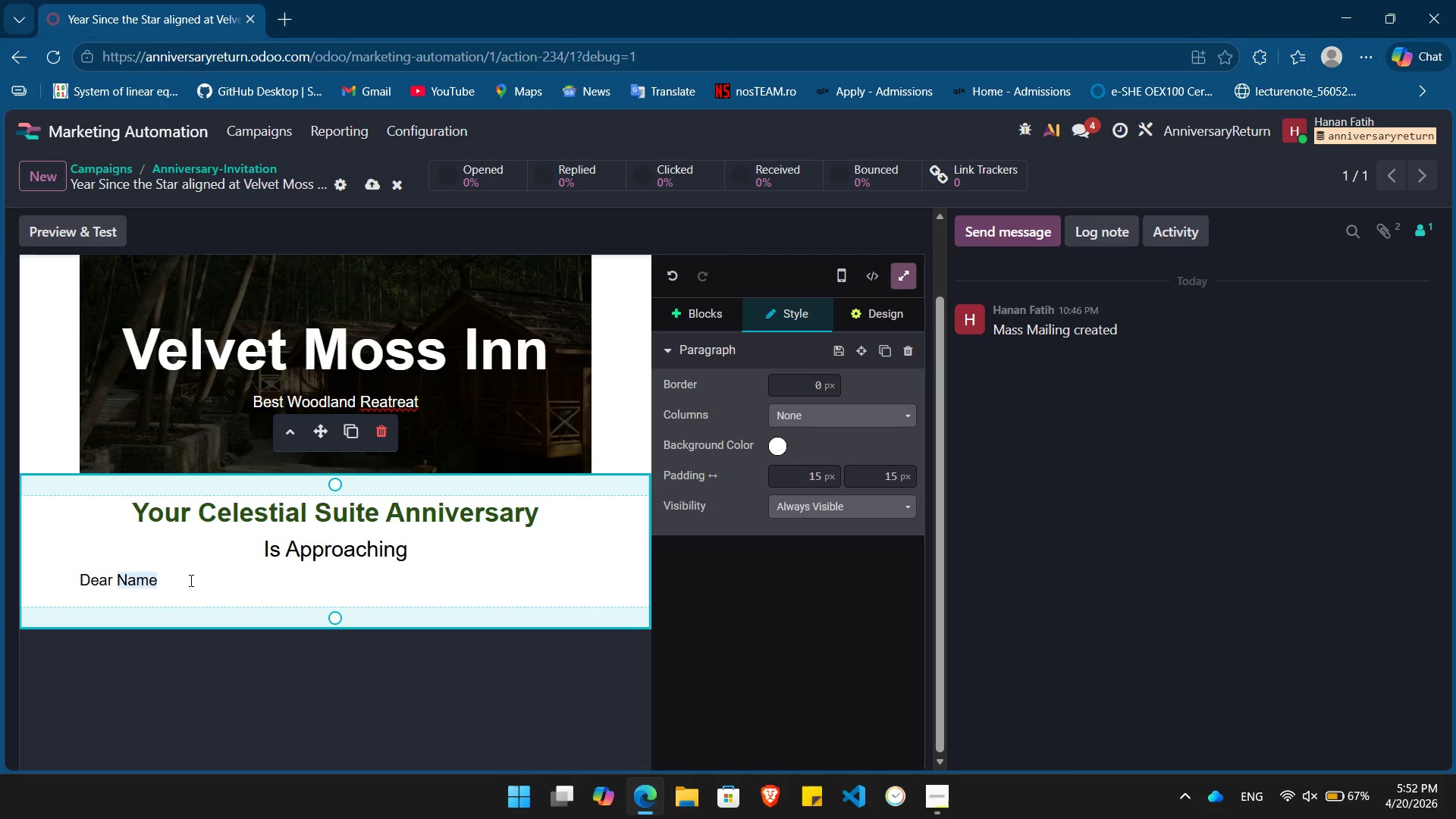 
left_click([163, 579])
 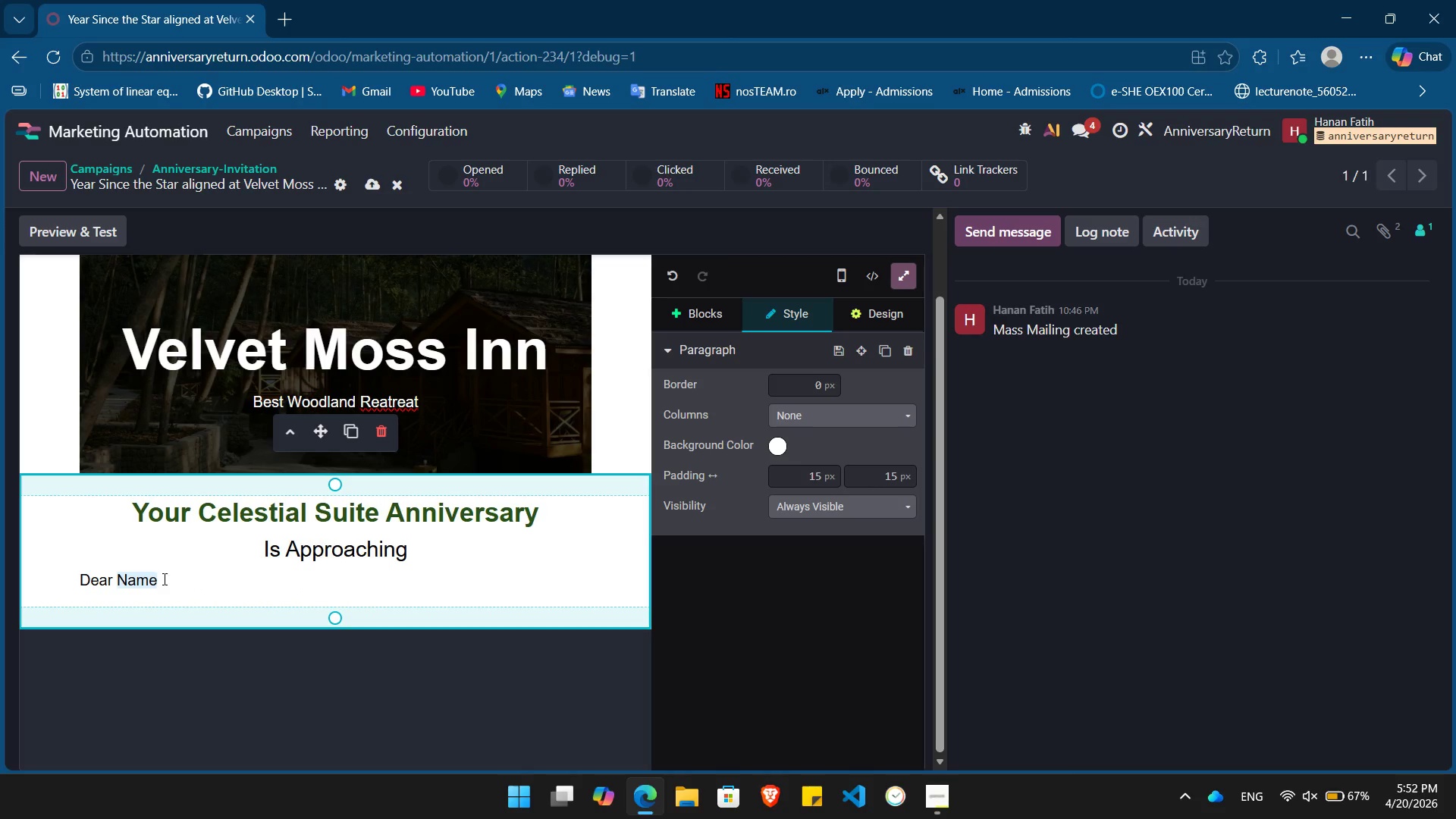 
key(Comma)
 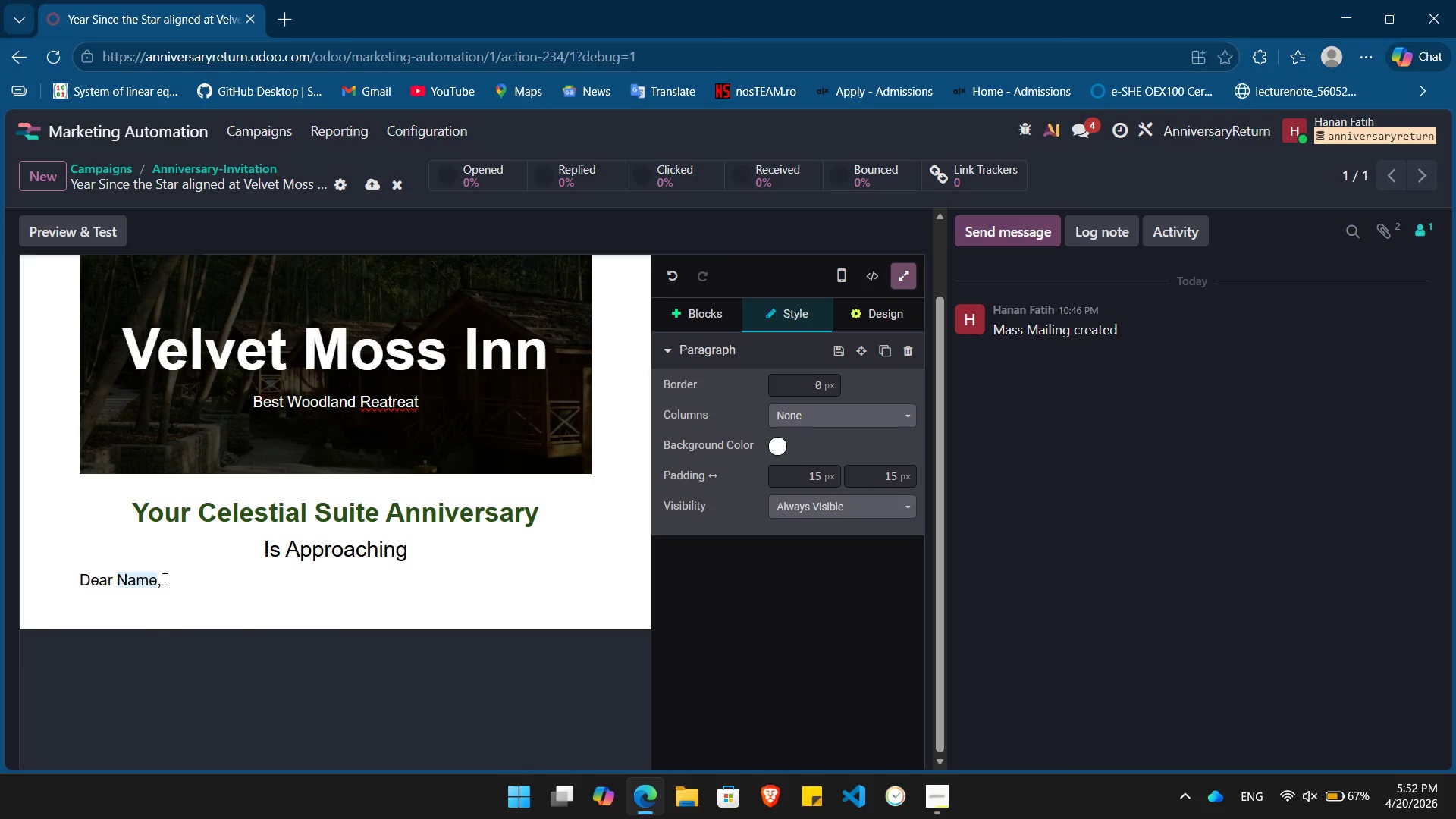 
key(Enter)
 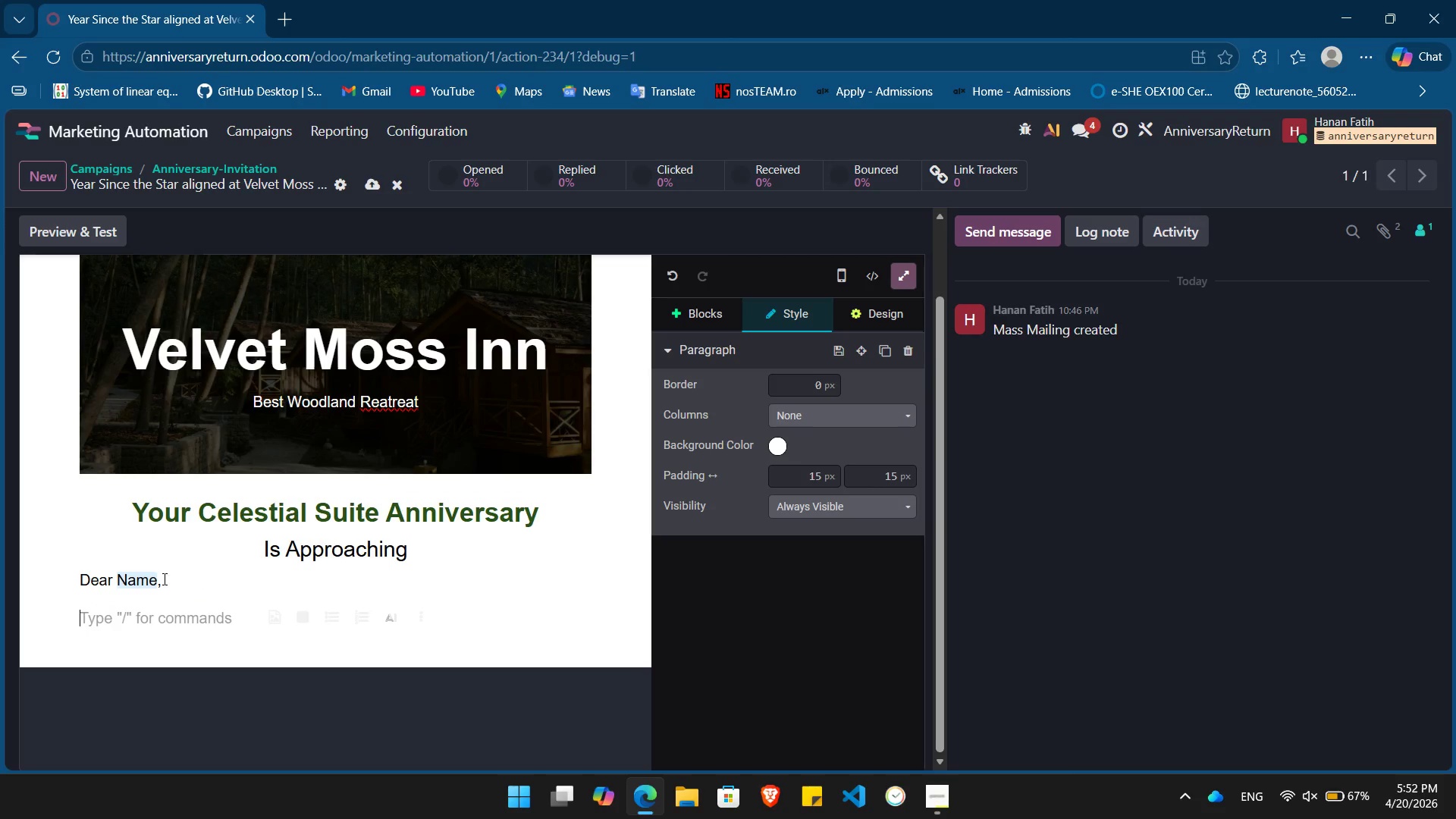 
wait(8.16)
 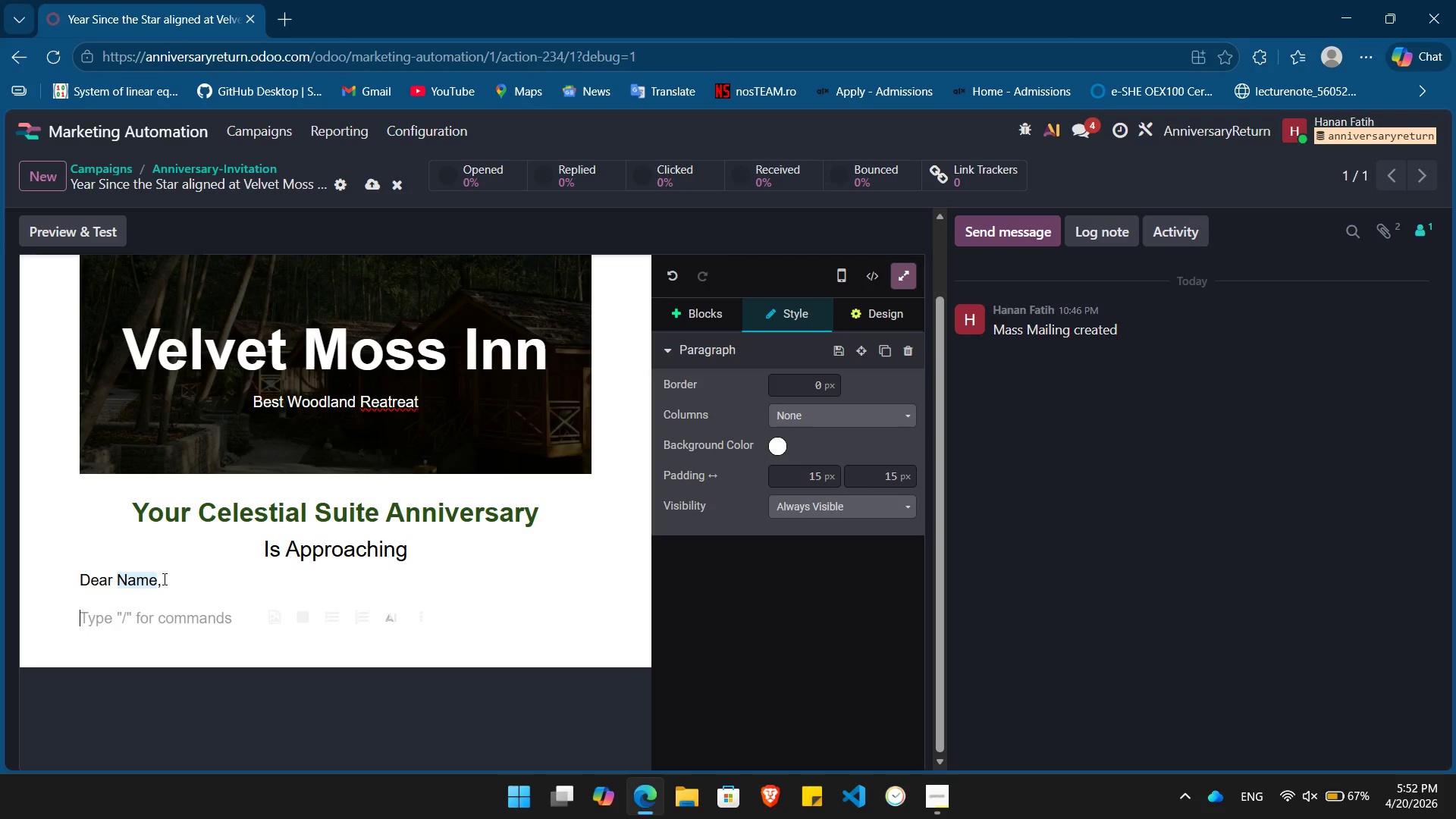 
type(Almost a year ago you stepped into)
 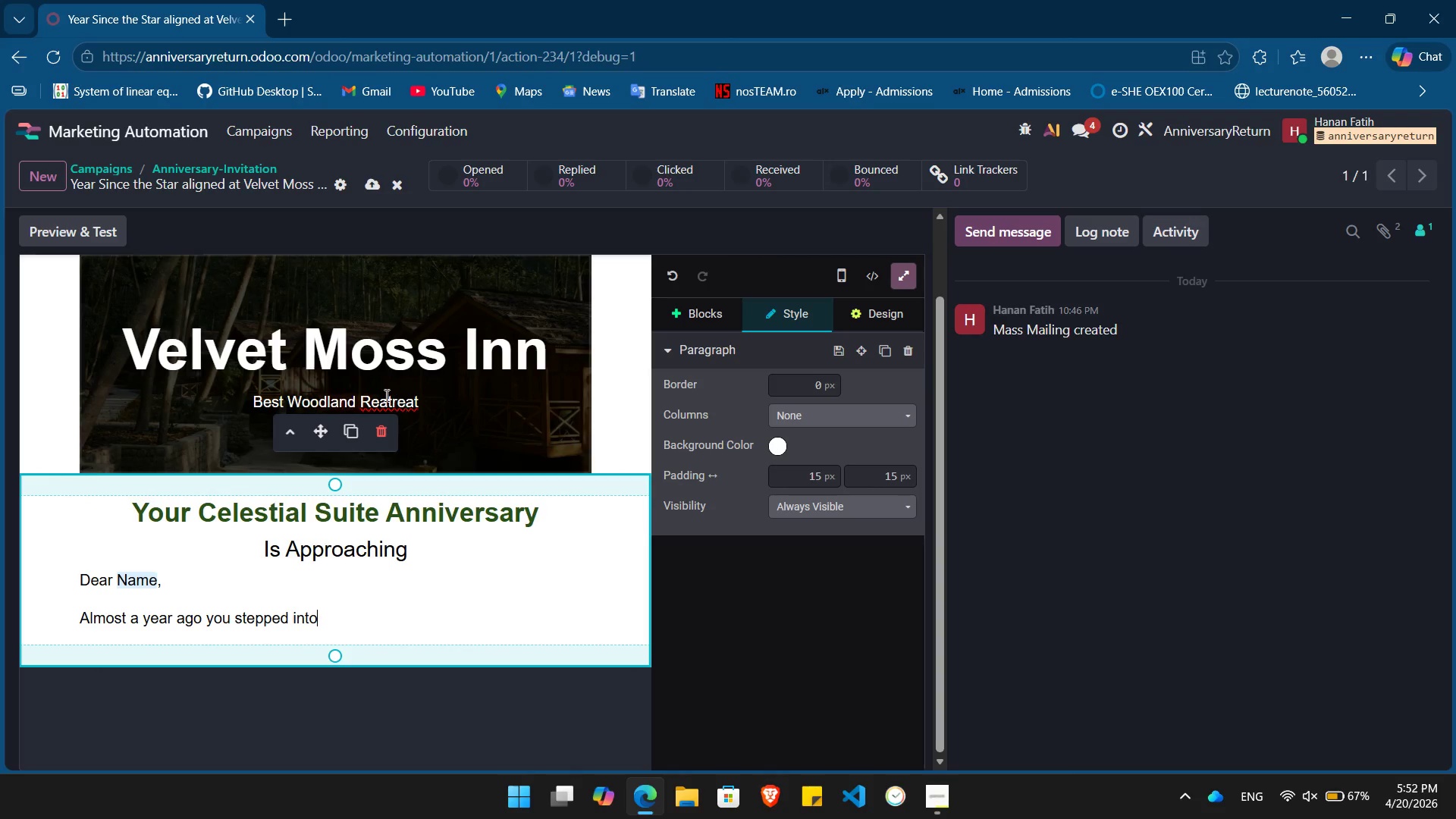 
left_click([382, 403])
 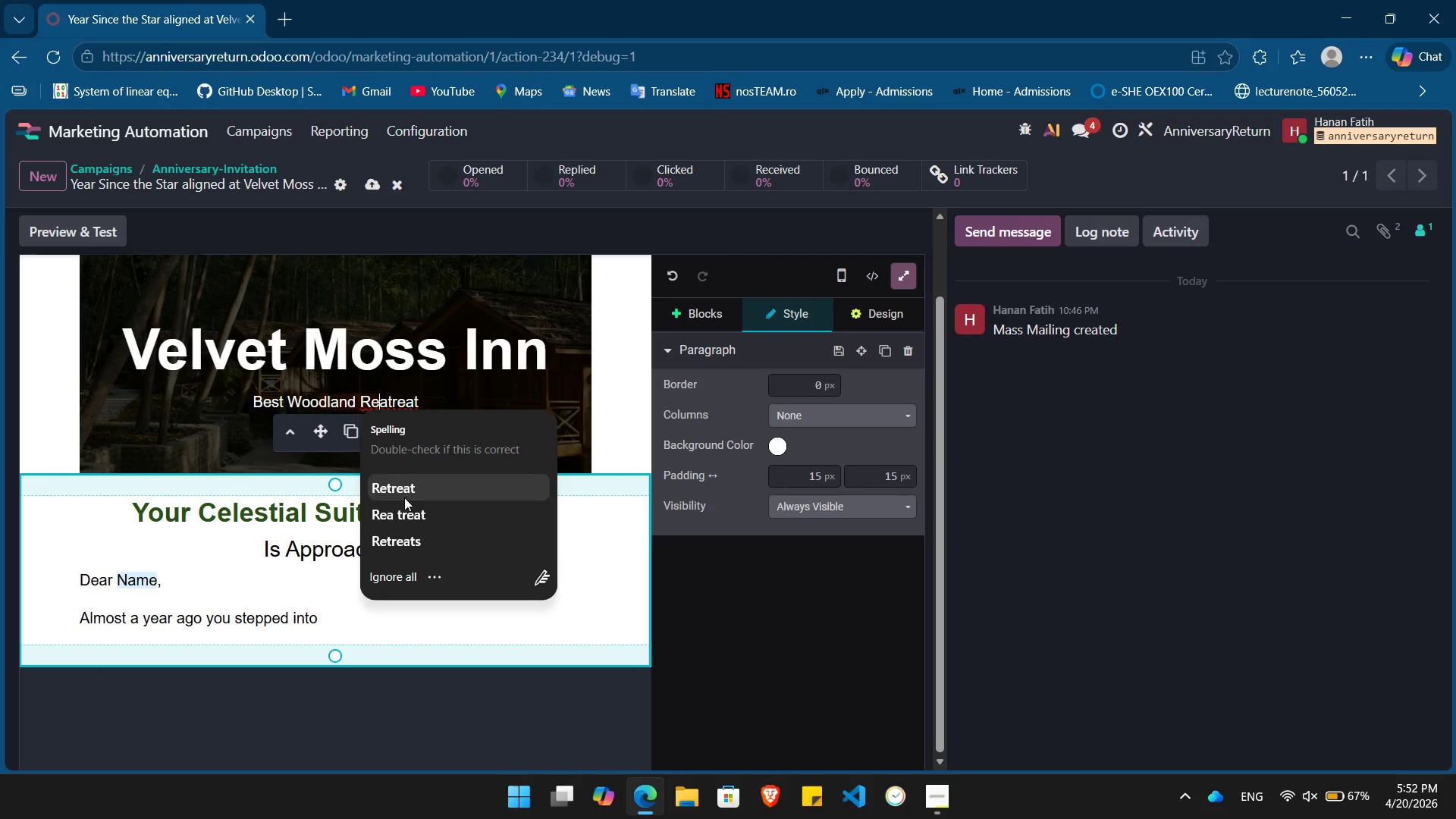 
left_click([404, 497])
 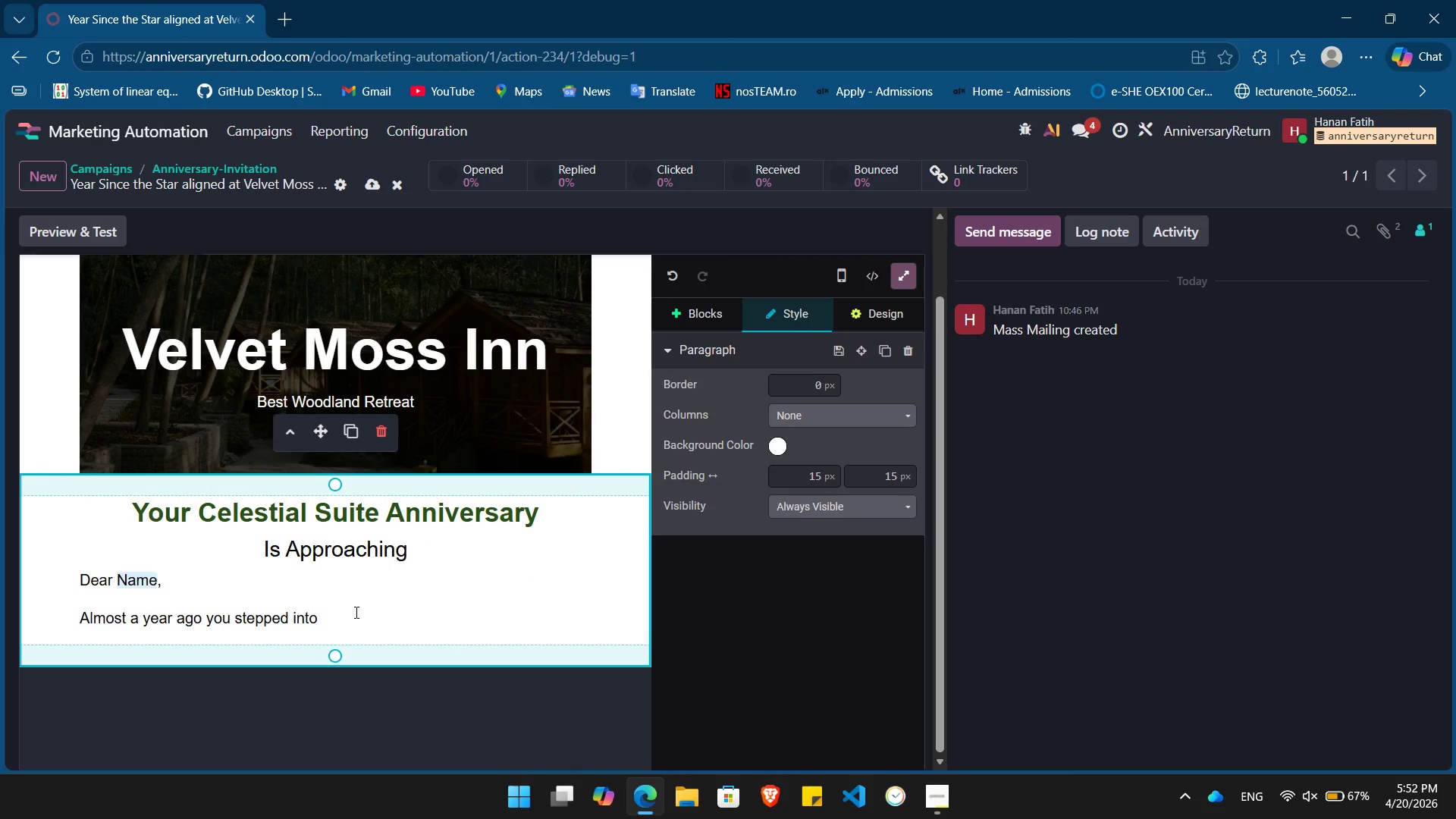 
left_click([351, 613])
 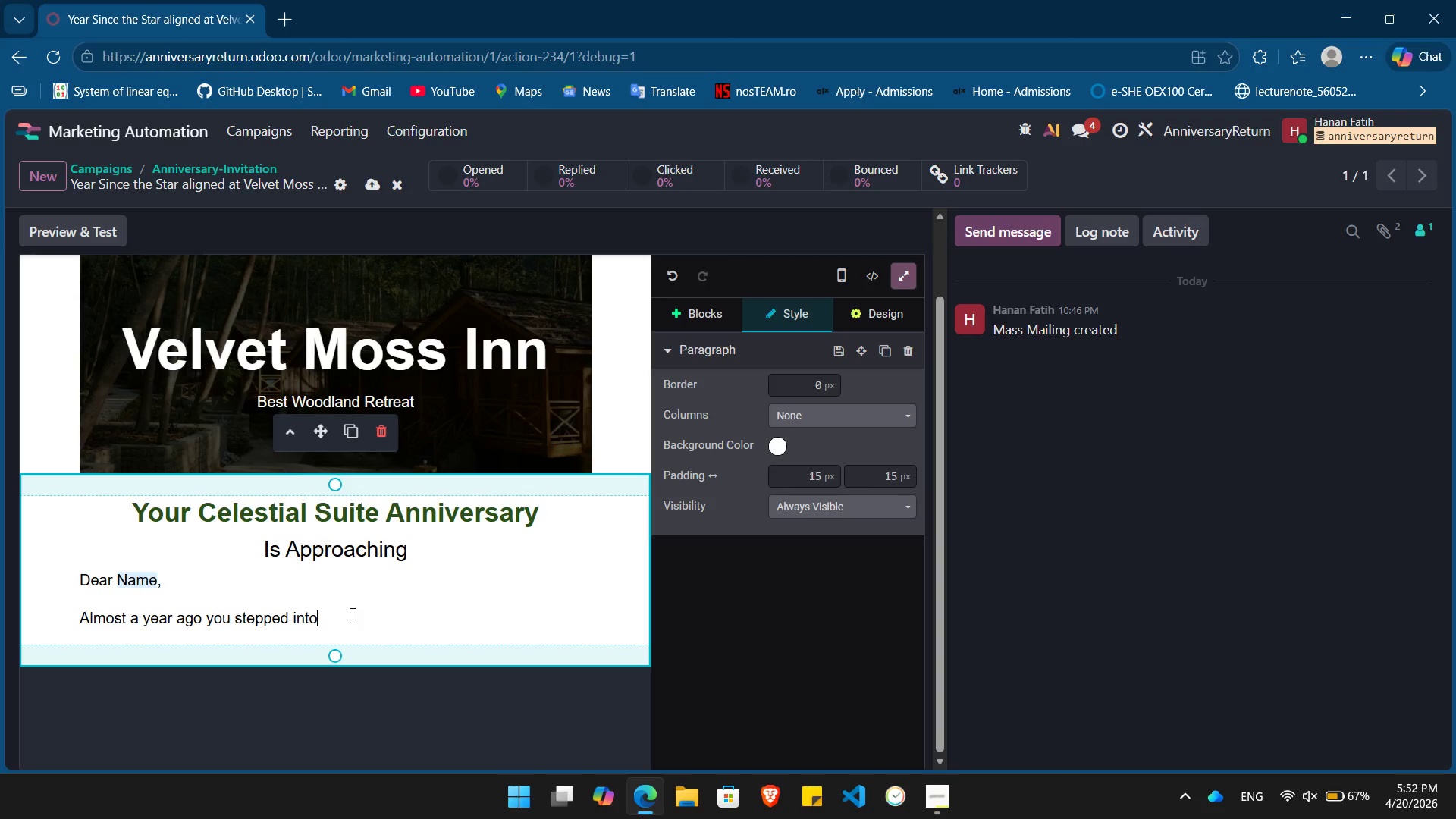 
type( the quiet magic of Velvet Moss Inn's Celestial Suite)
 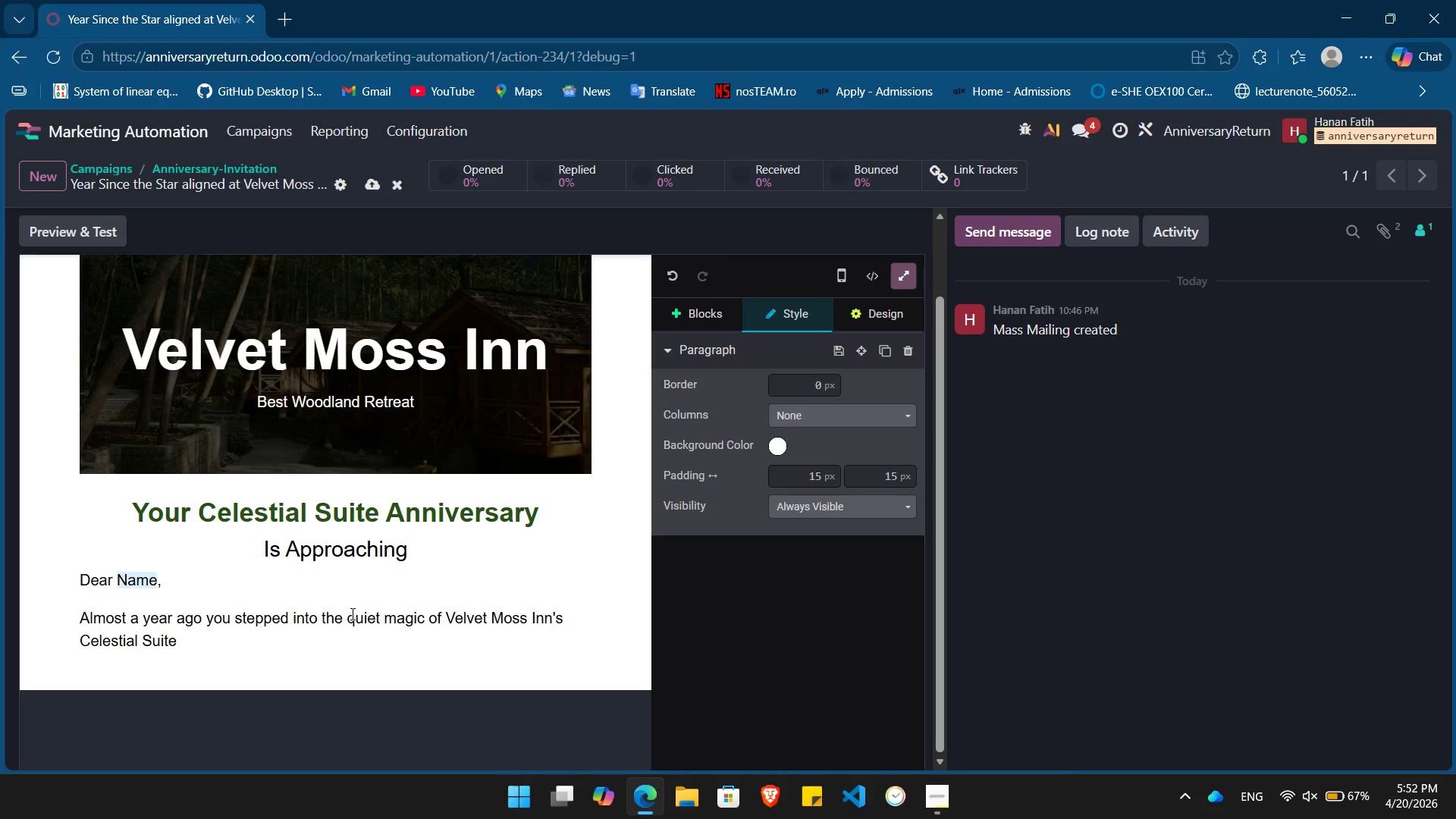 
hold_key(key=ArrowLeft, duration=0.86)
 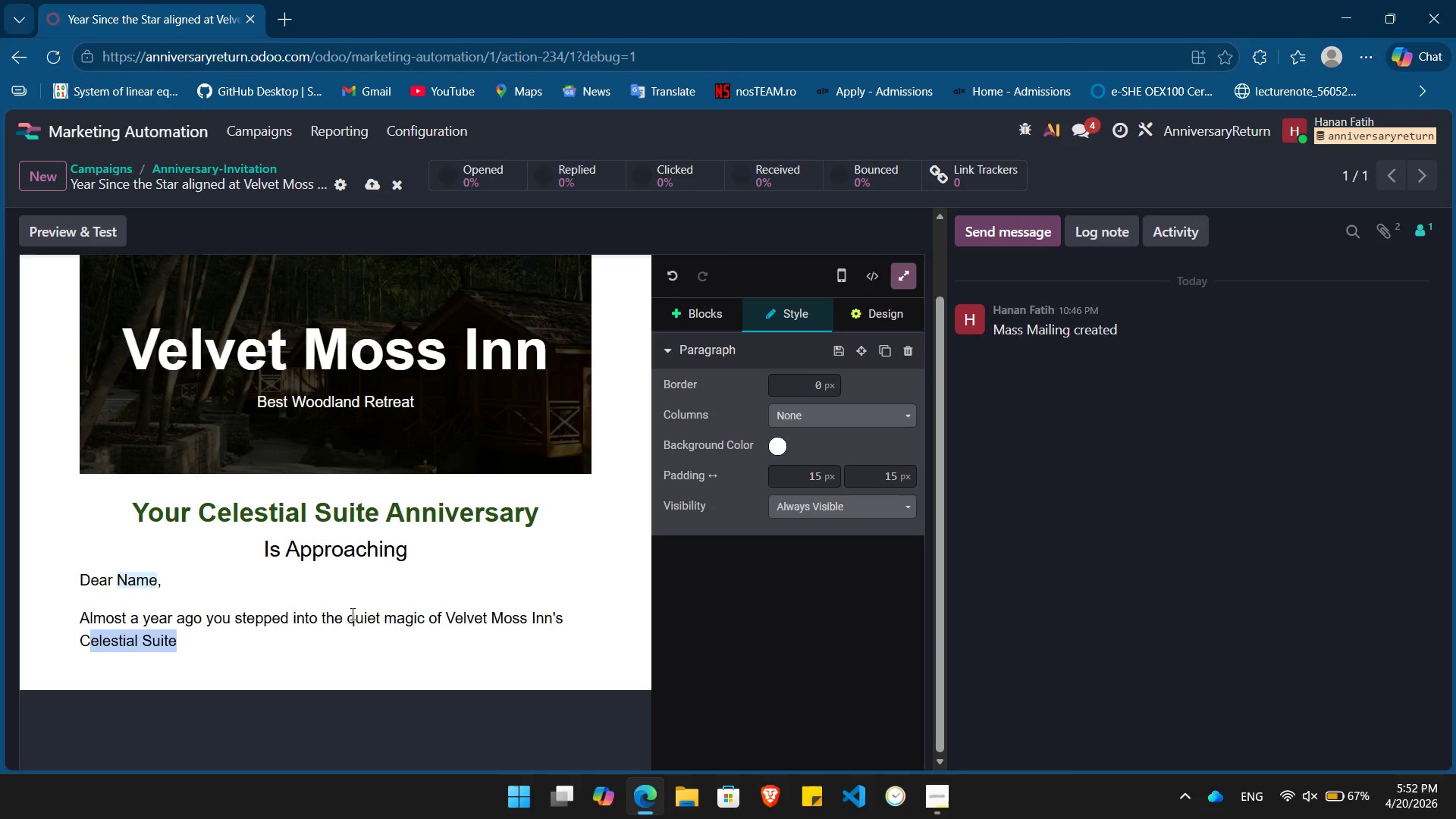 
key(Shift+ArrowLeft)
 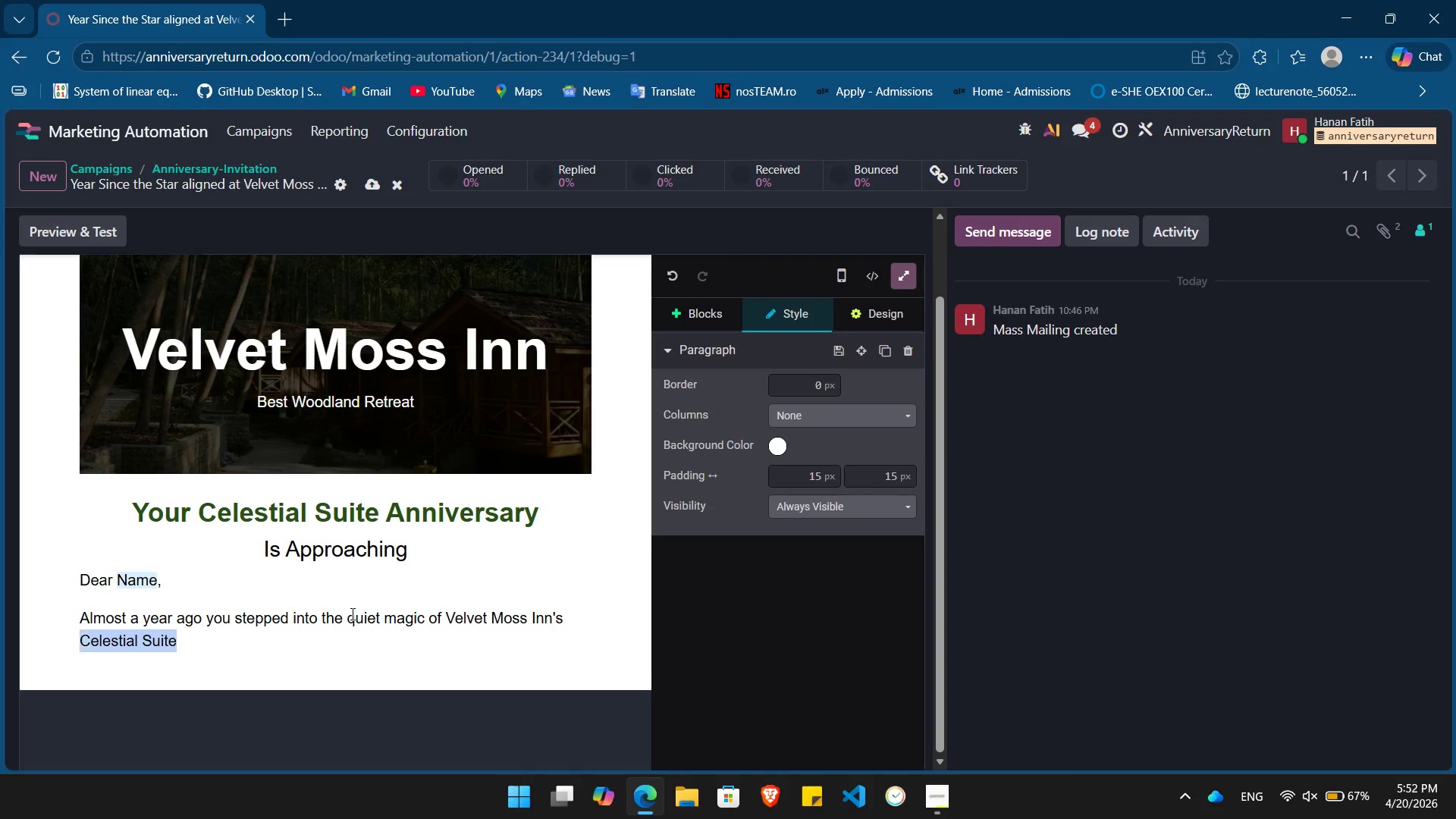 
key(Shift+ArrowLeft)
 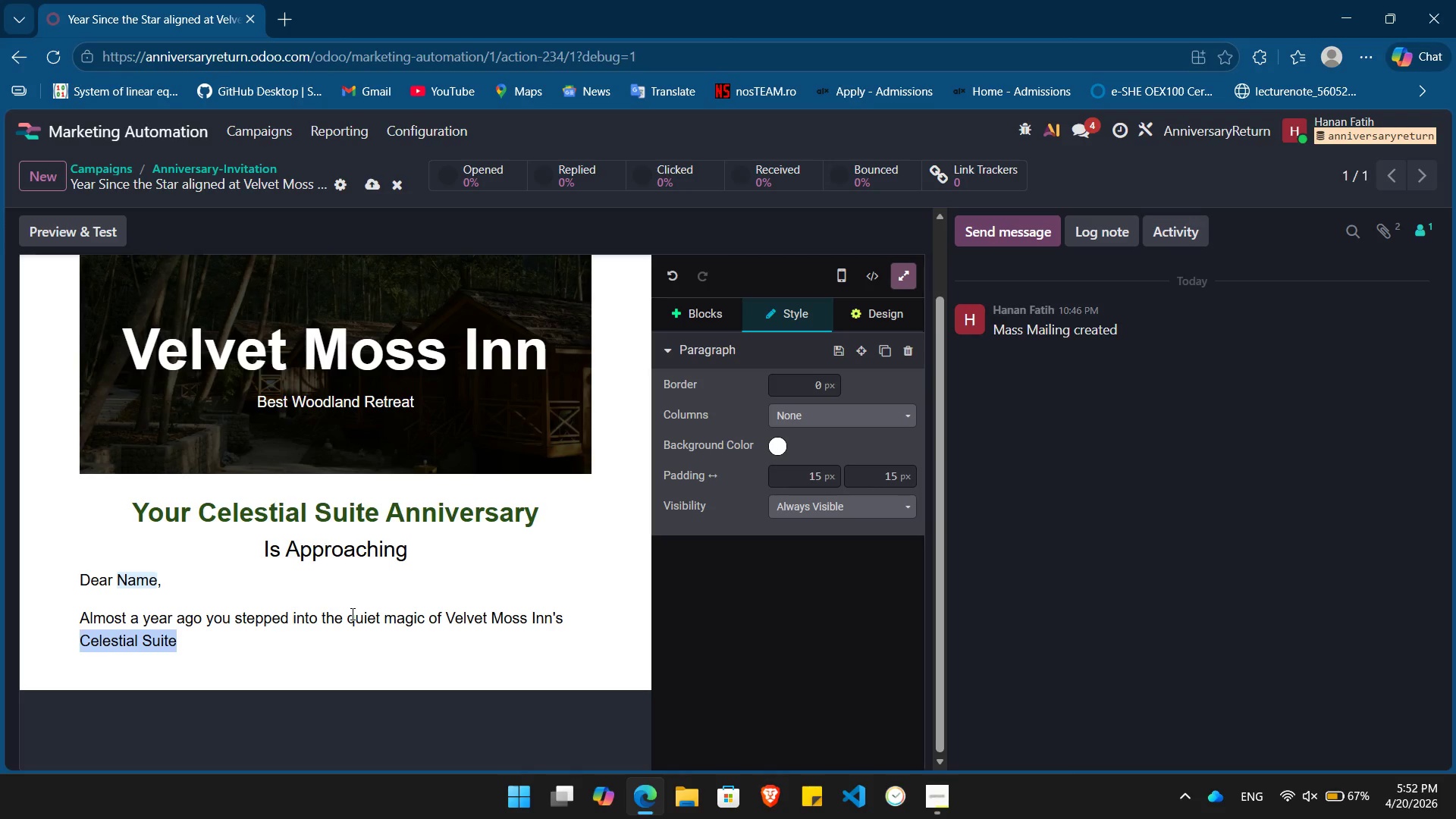 
key(Shift+ArrowLeft)
 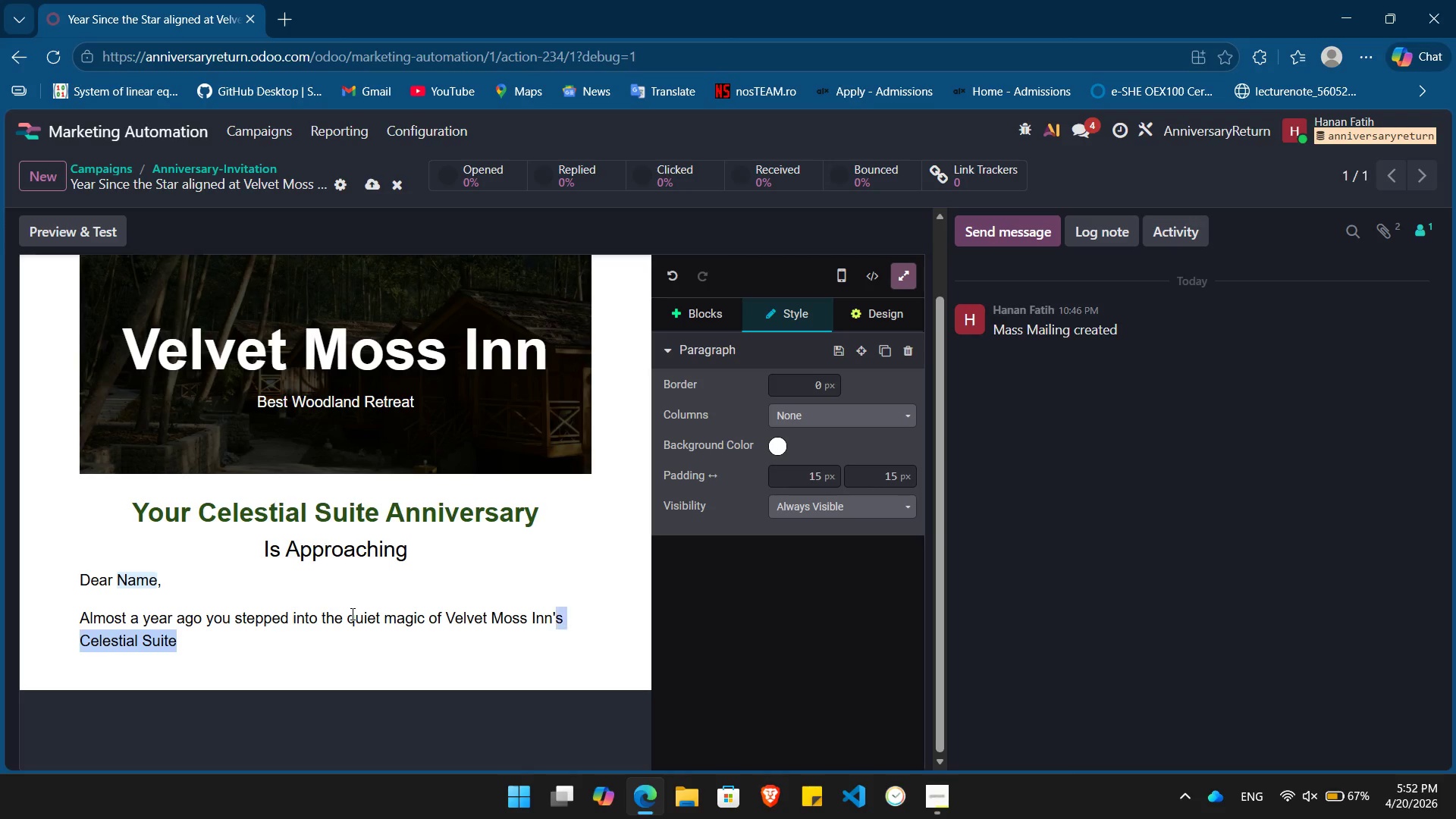 
key(Shift+ArrowLeft)
 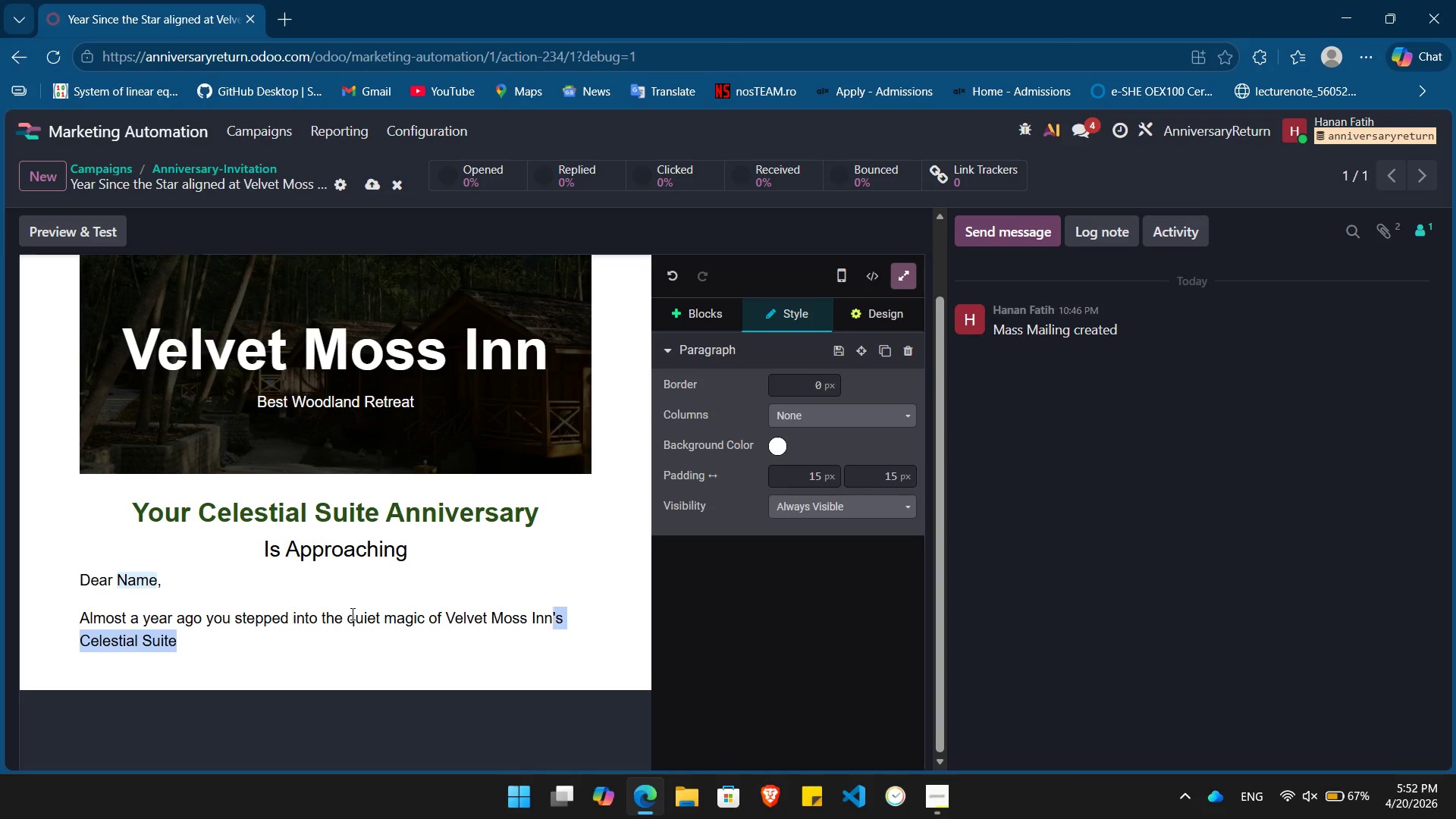 
key(Shift+ArrowLeft)
 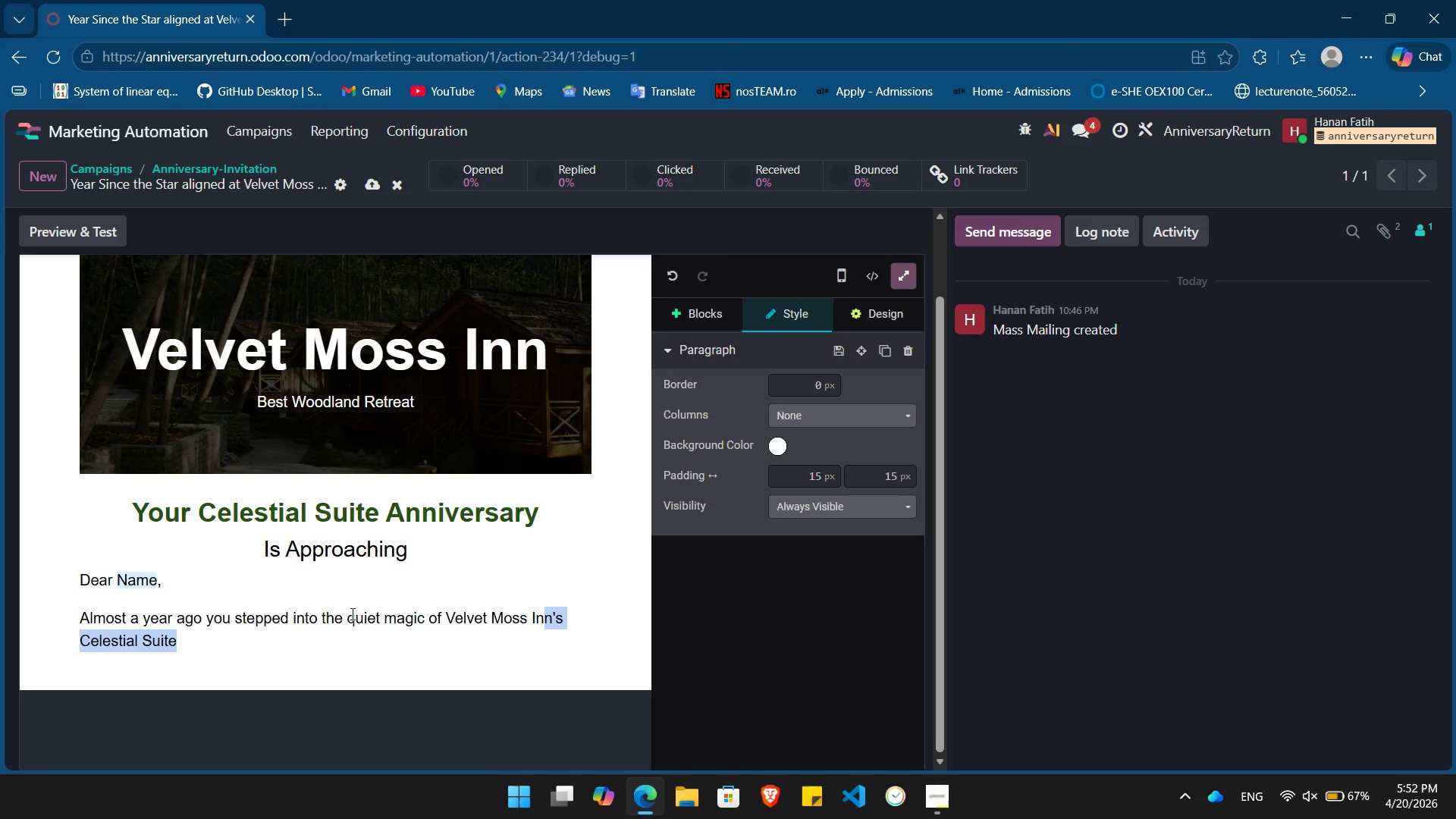 
hold_key(key=ArrowLeft, duration=0.77)
 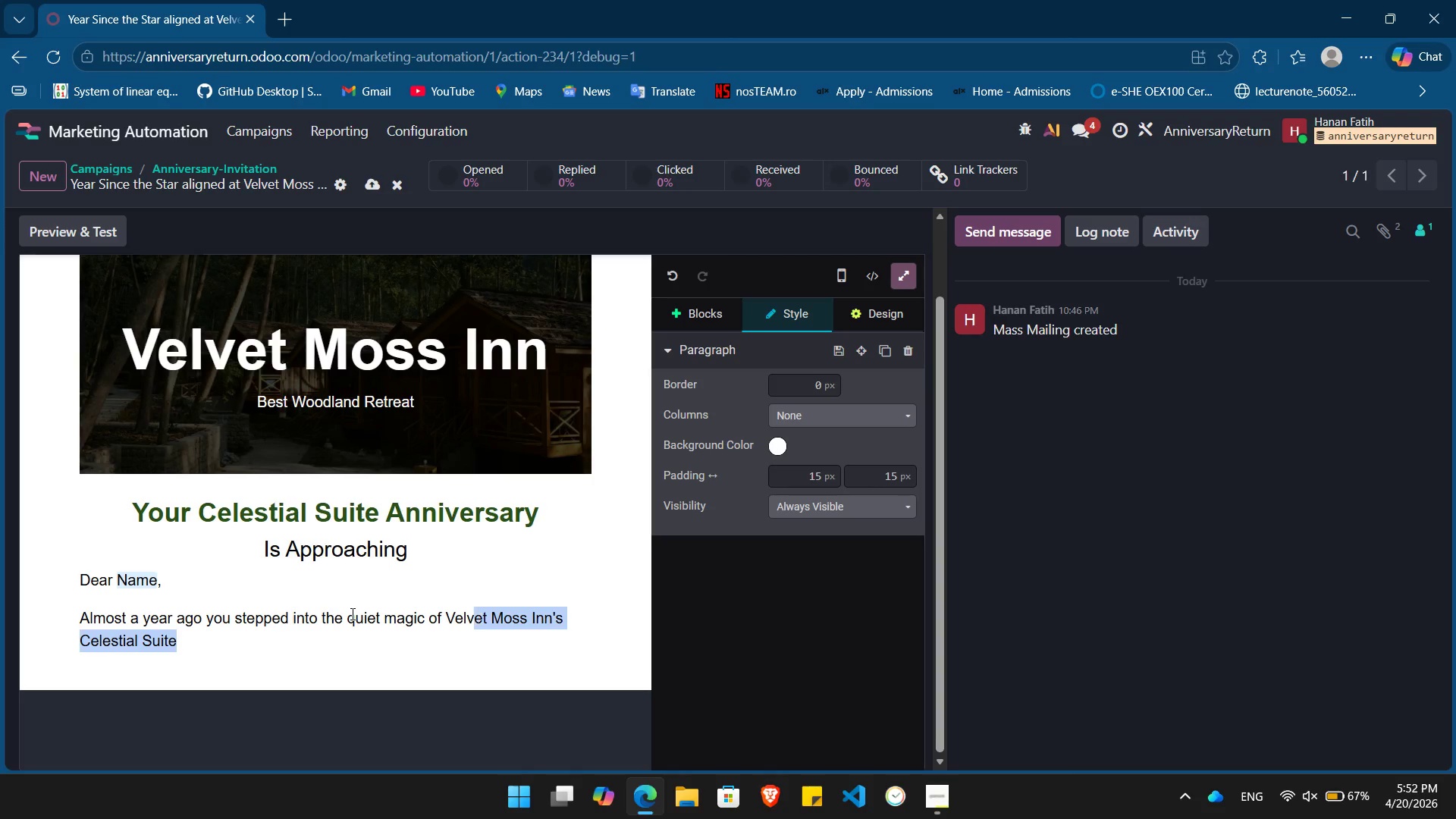 
key(Shift+ArrowLeft)
 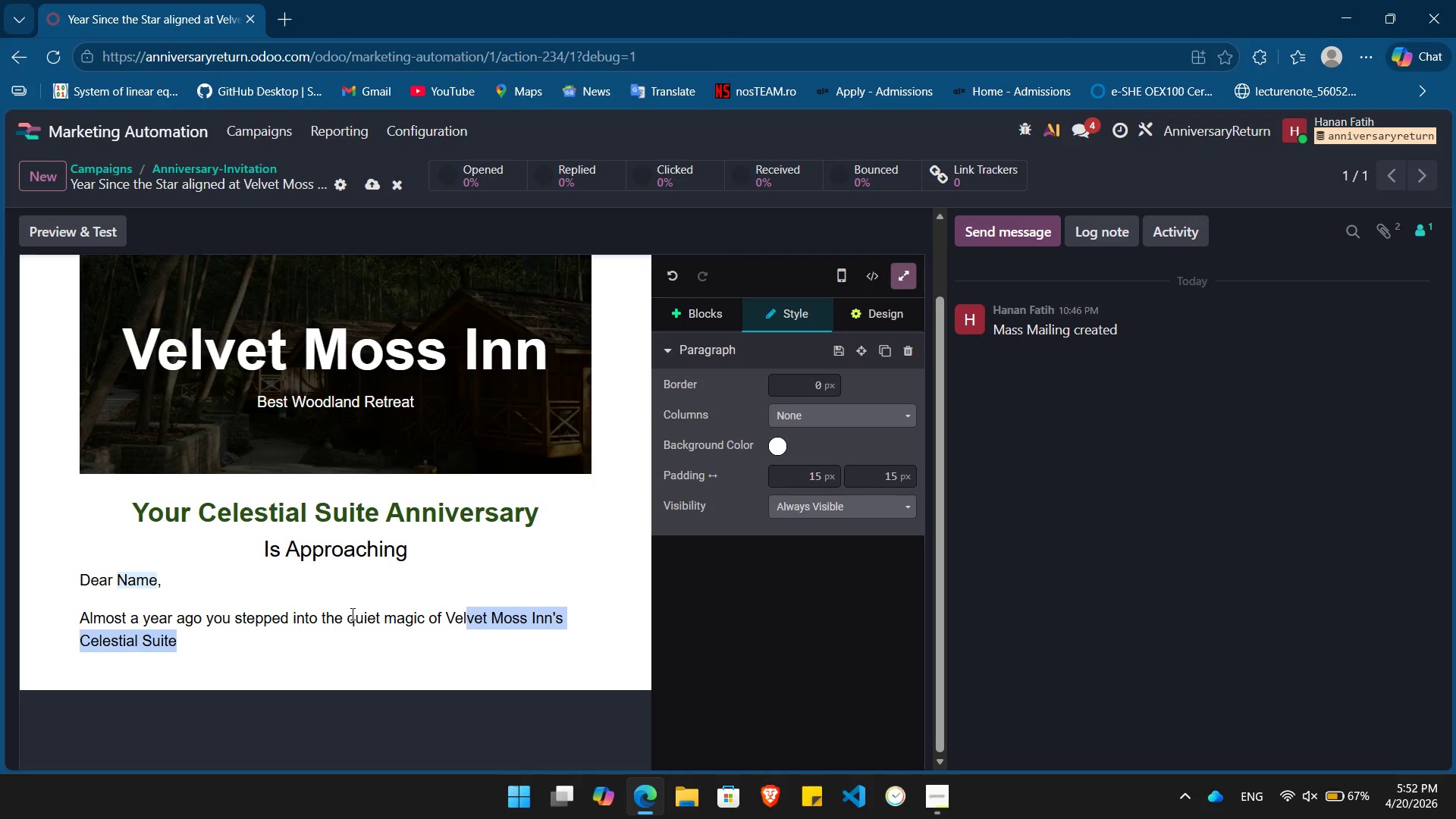 
key(Shift+ArrowLeft)
 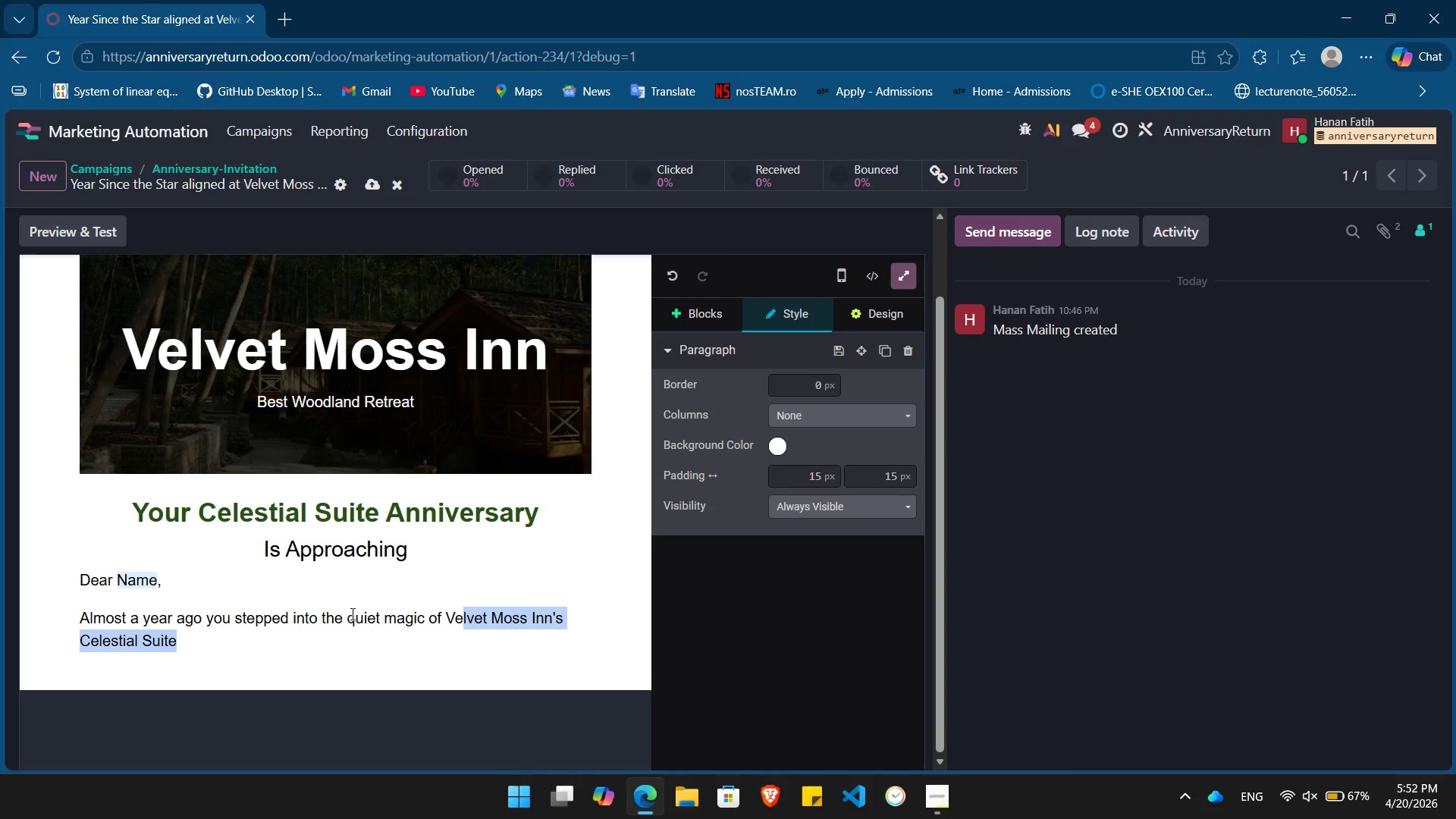 
key(Shift+ArrowLeft)
 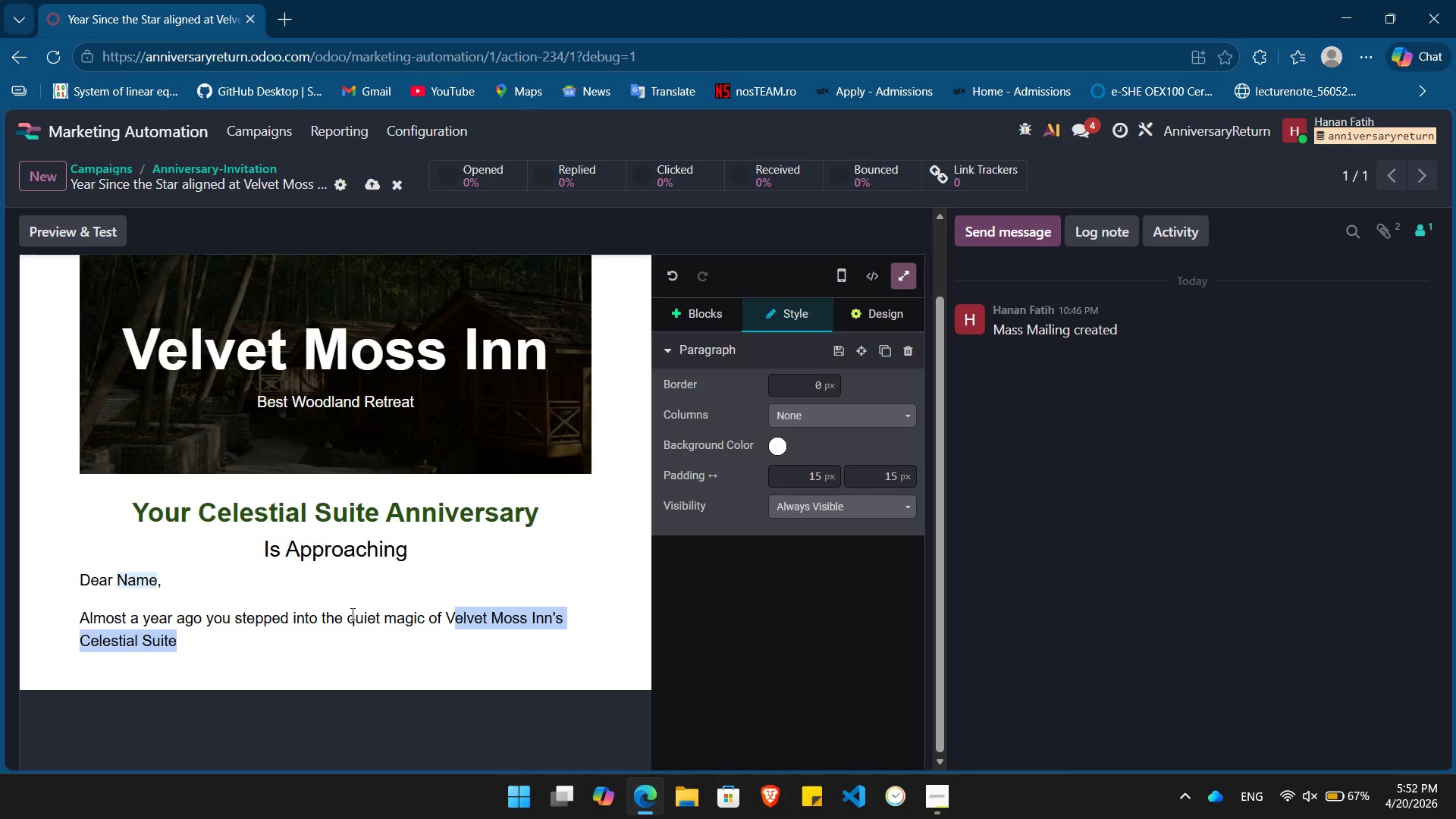 
key(Shift+ArrowLeft)
 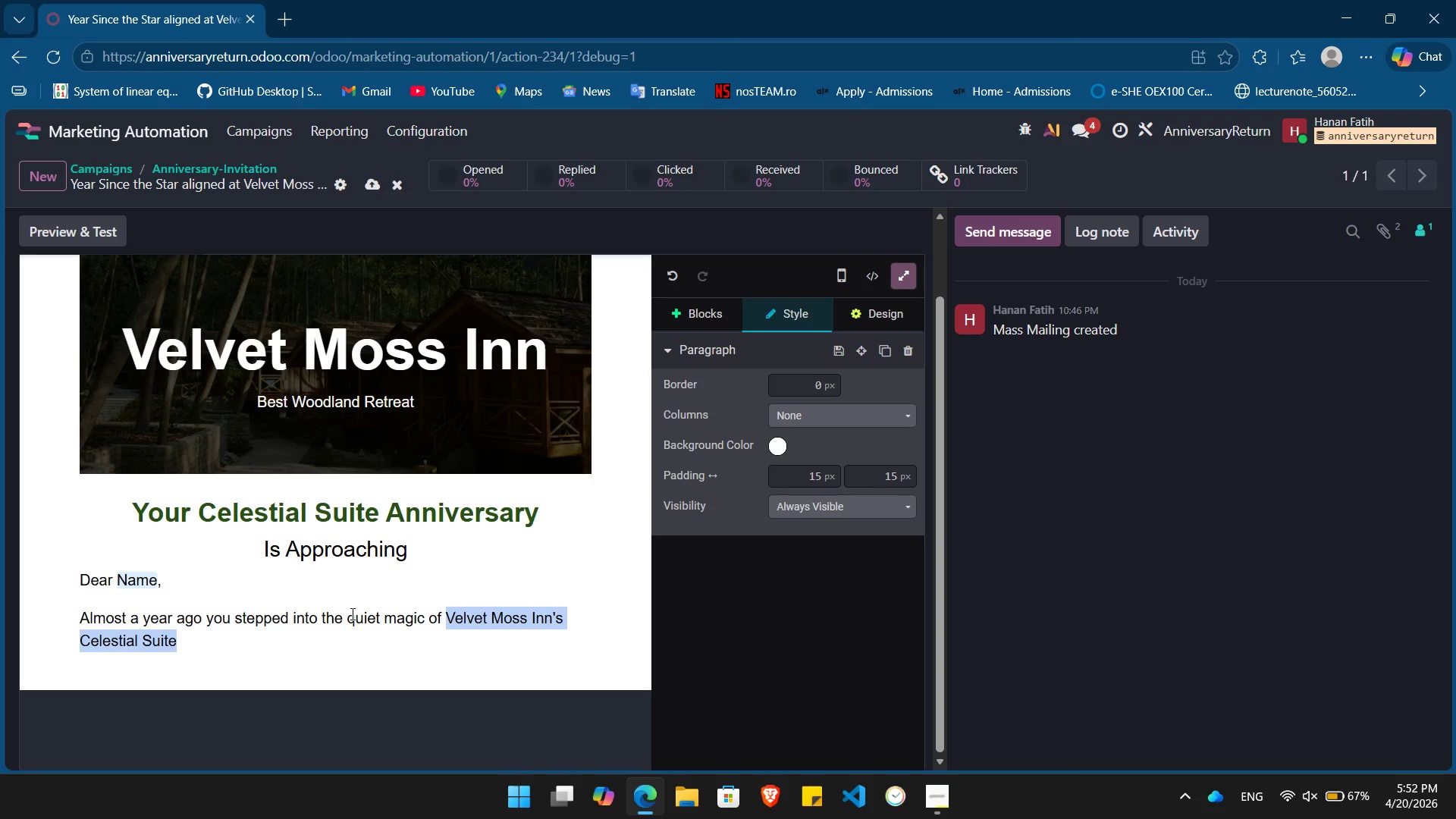 
key(Shift+ArrowLeft)
 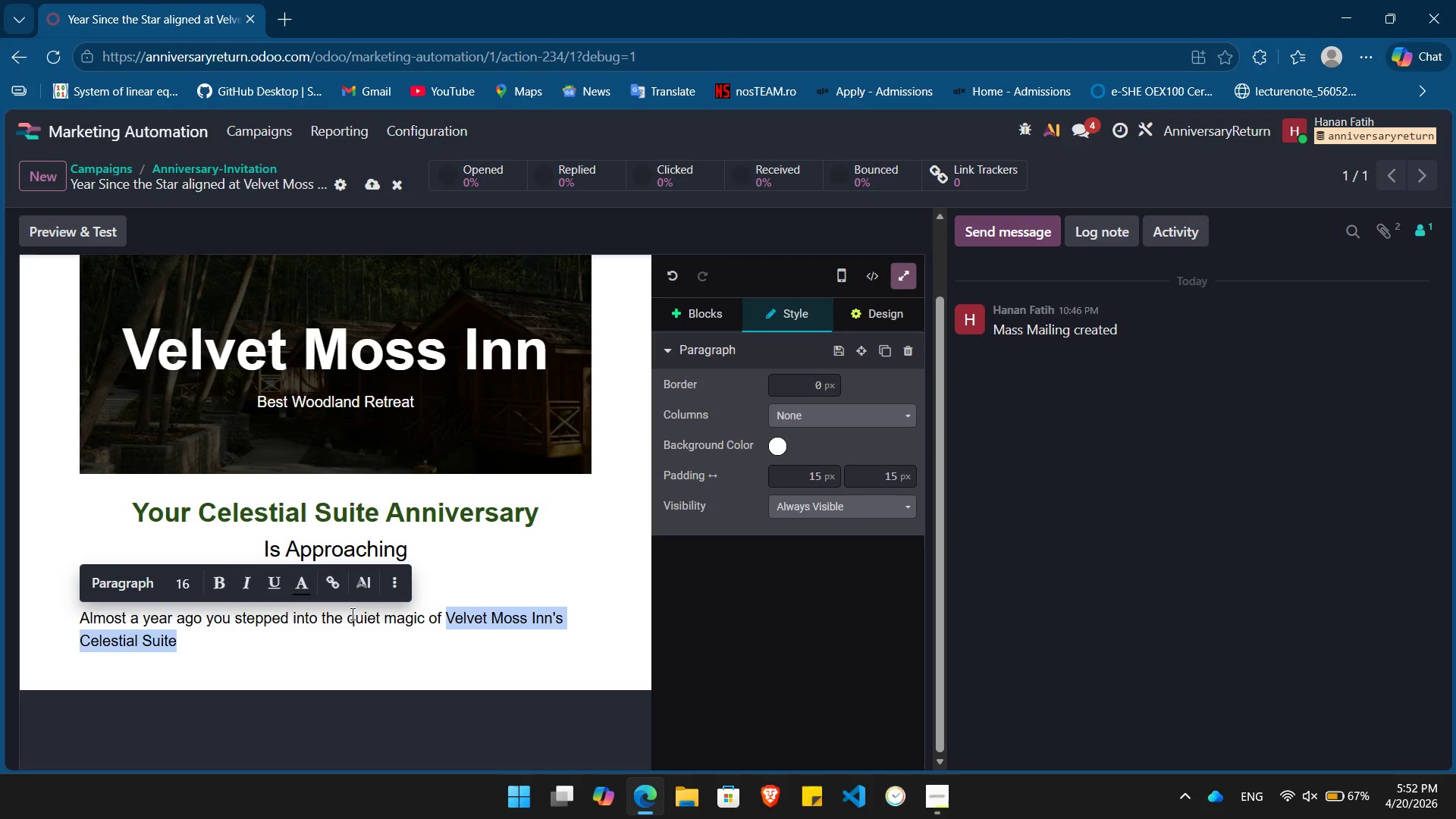 
key(Control+B)
 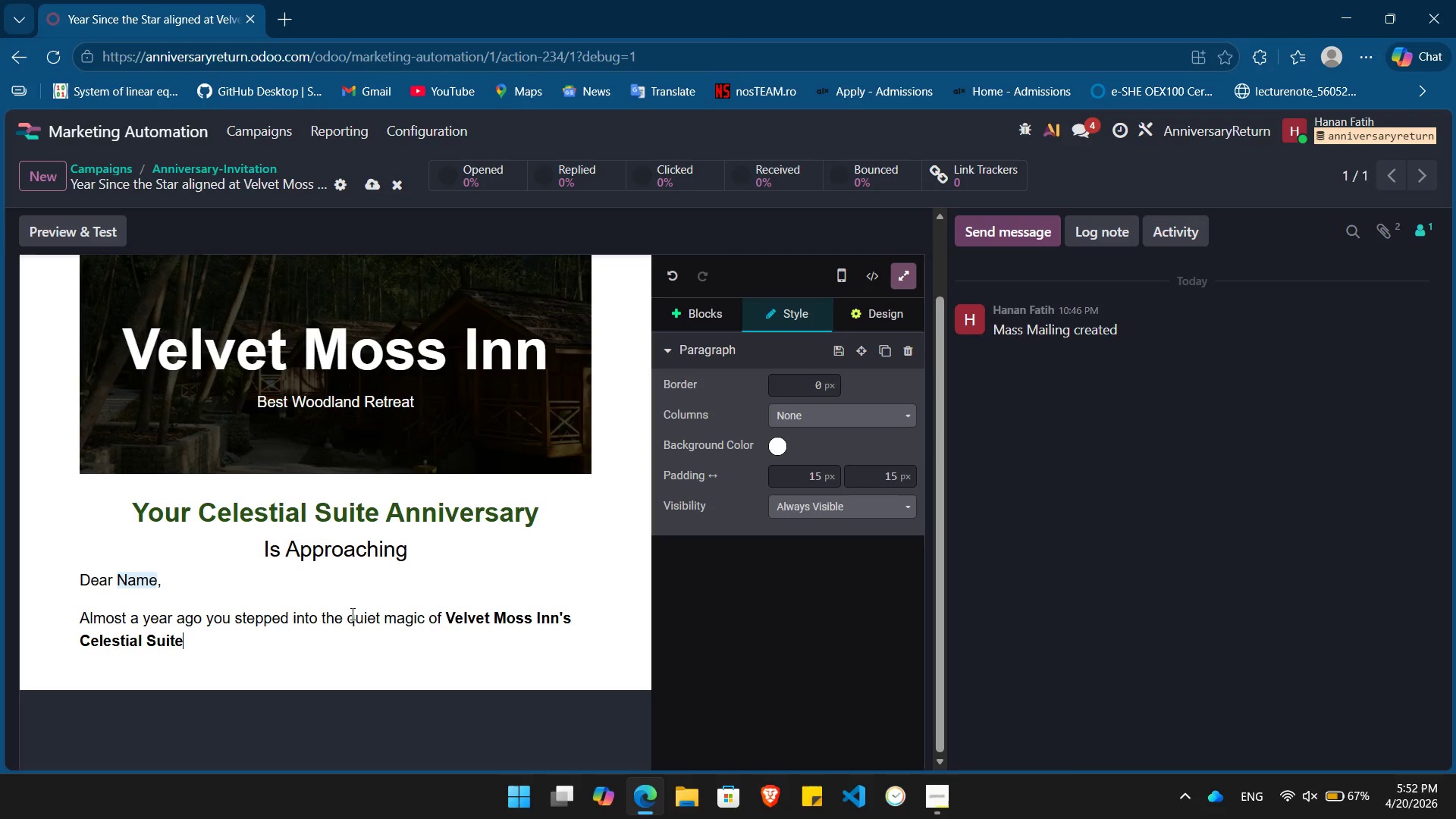 
key(ArrowRight)
 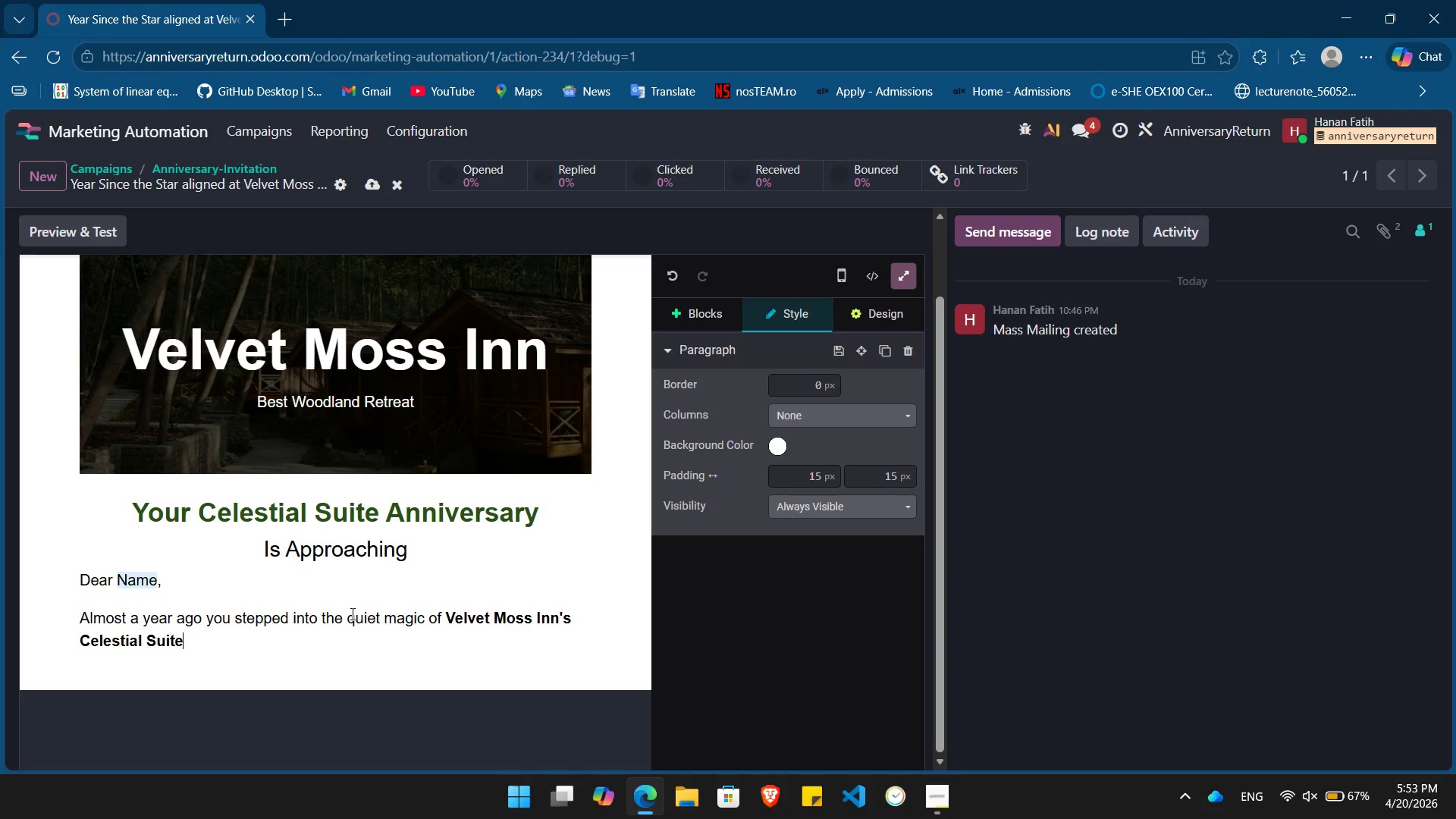 
key(Period)
 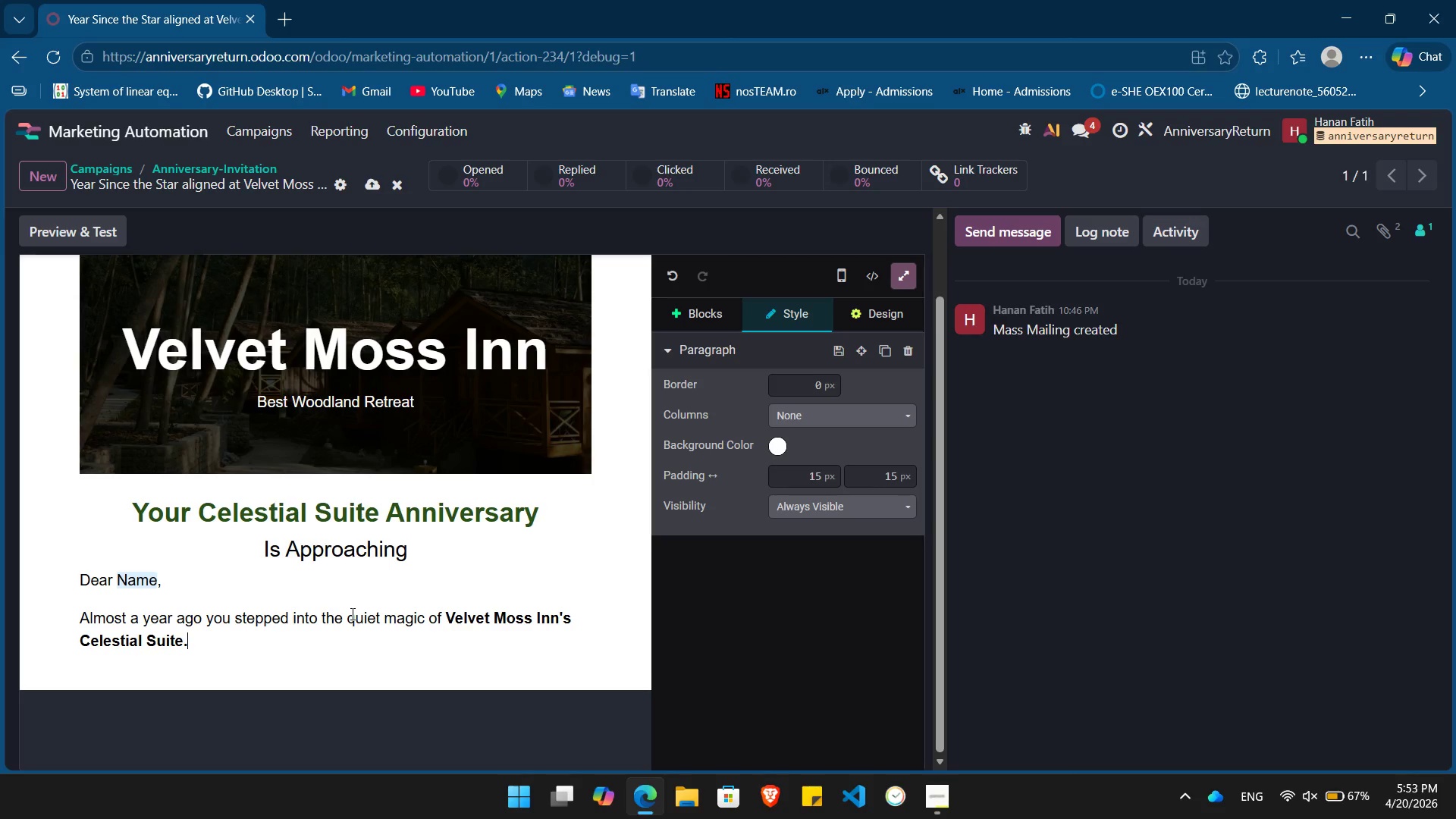 
key(Space)
 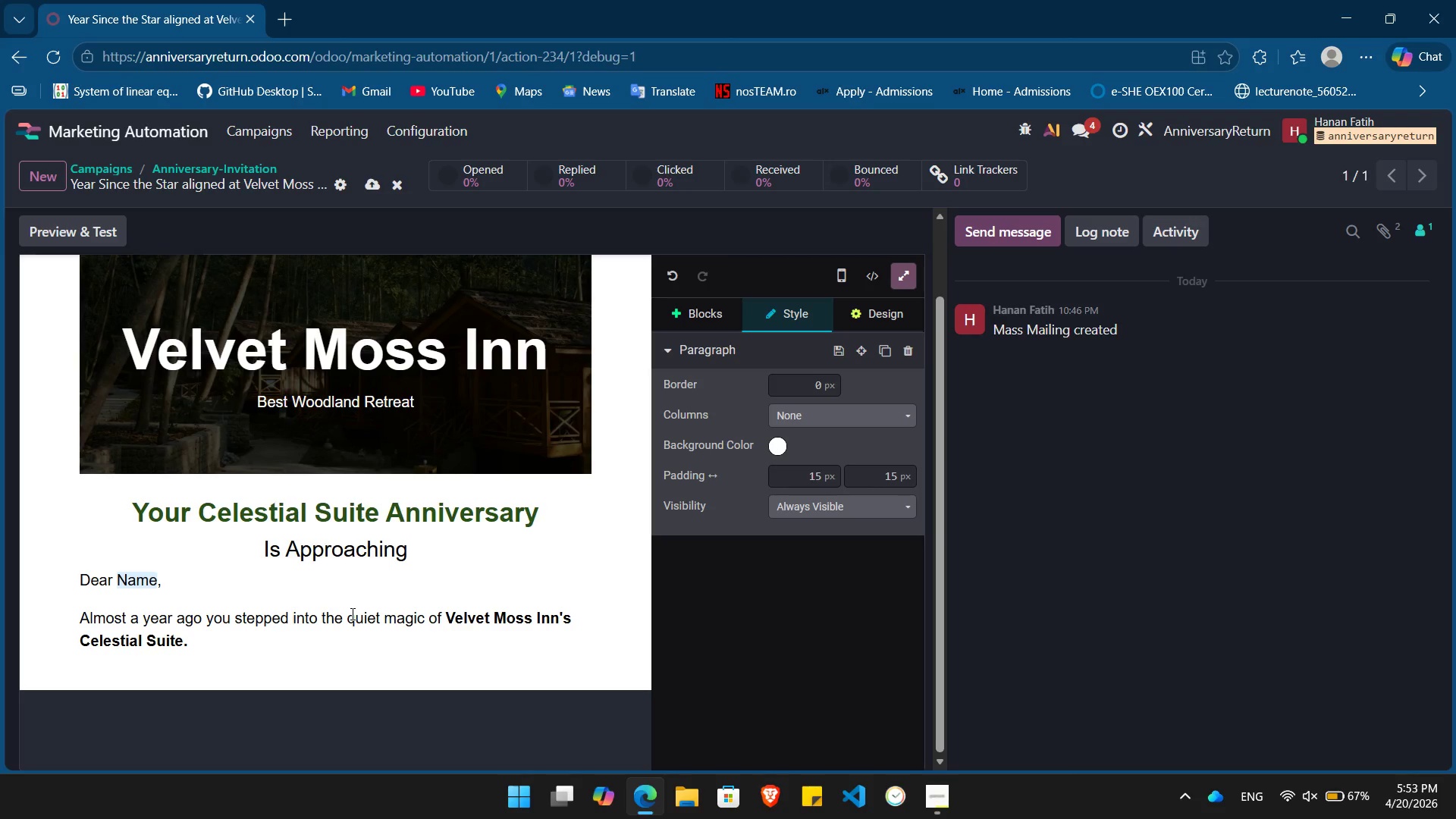 
wait(8.89)
 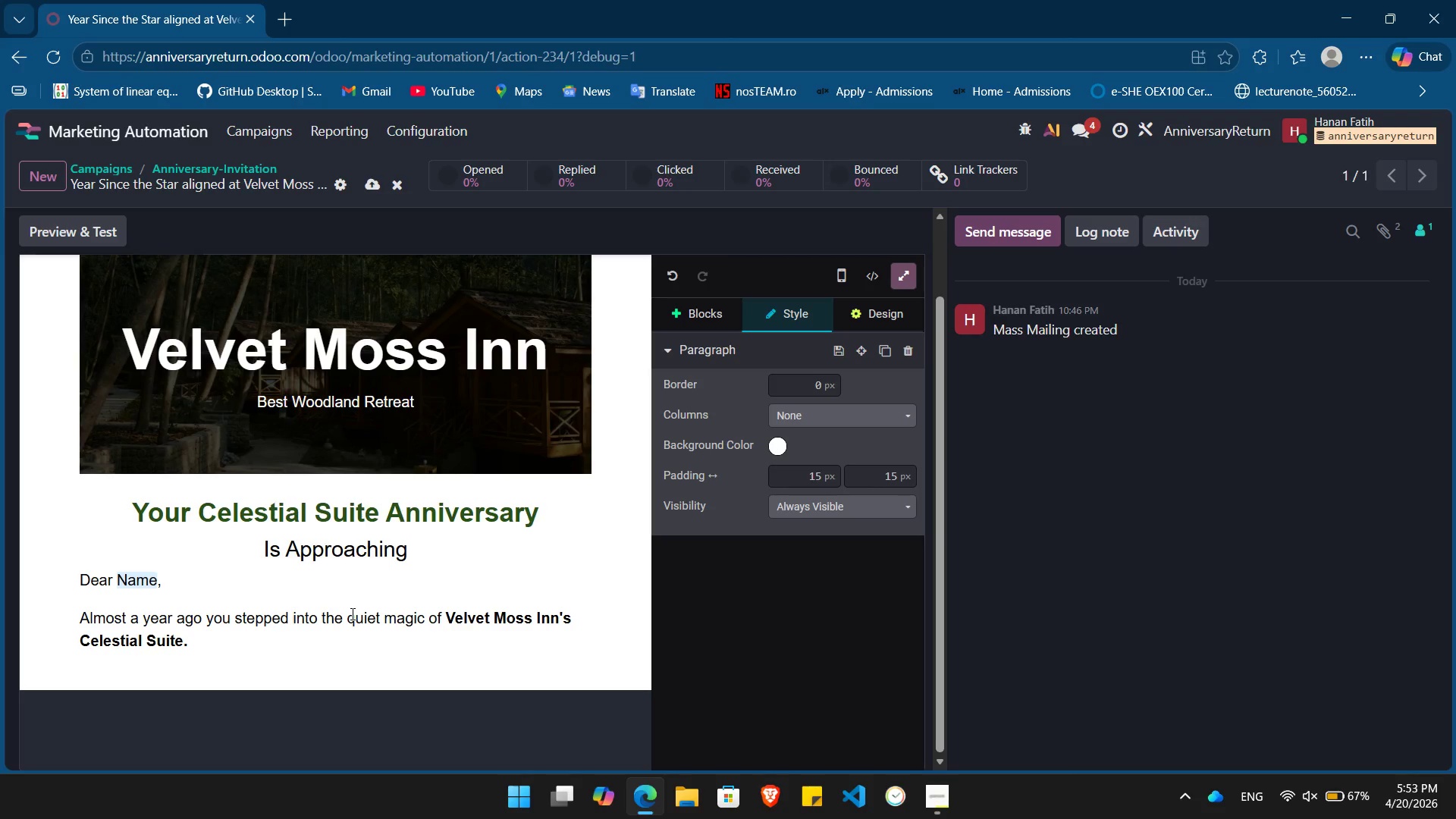 
type(Now )
key(Backspace)
key(Backspace)
key(Backspace)
key(Backspace)
 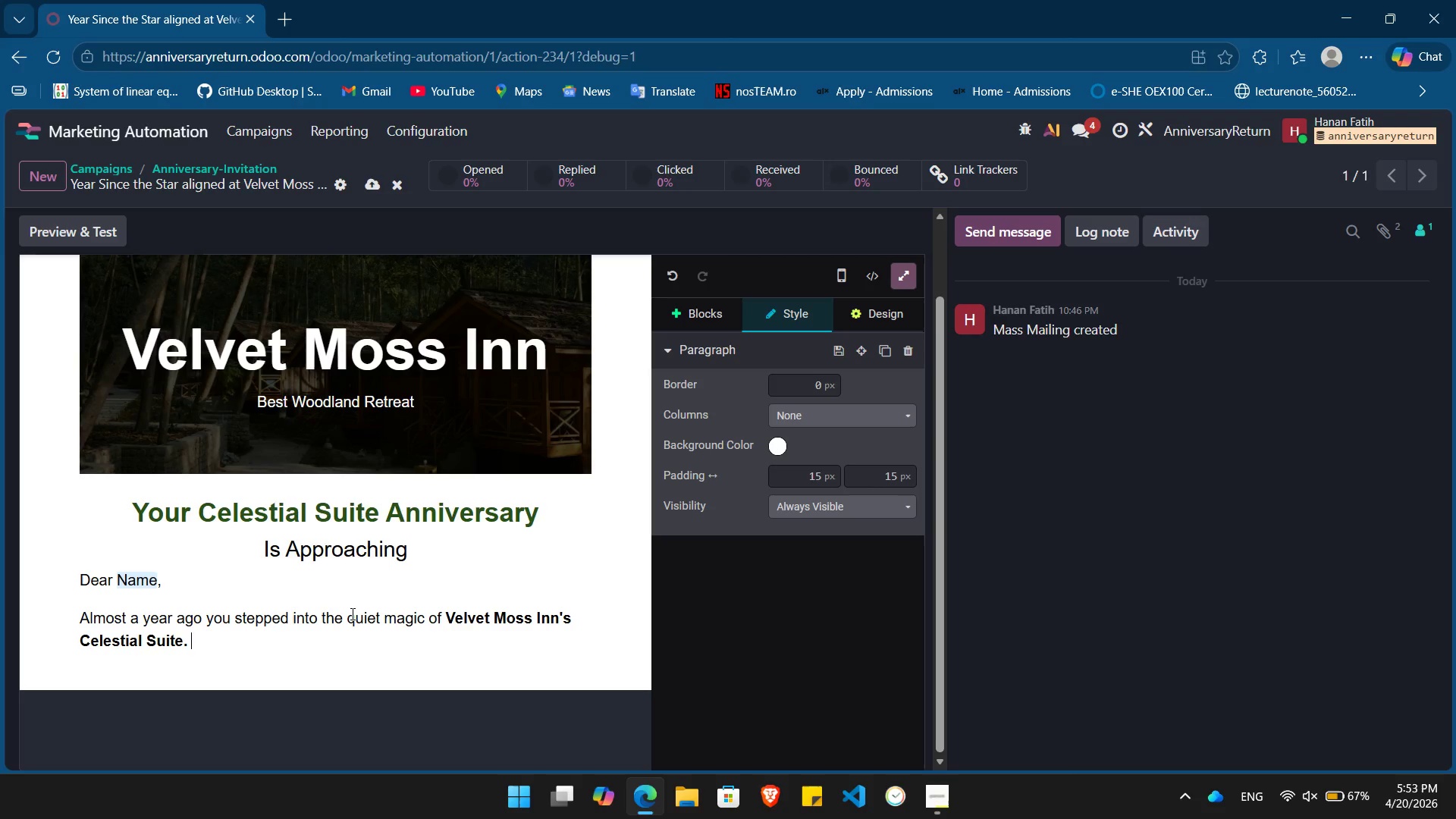 
key(Control+ControlLeft)
 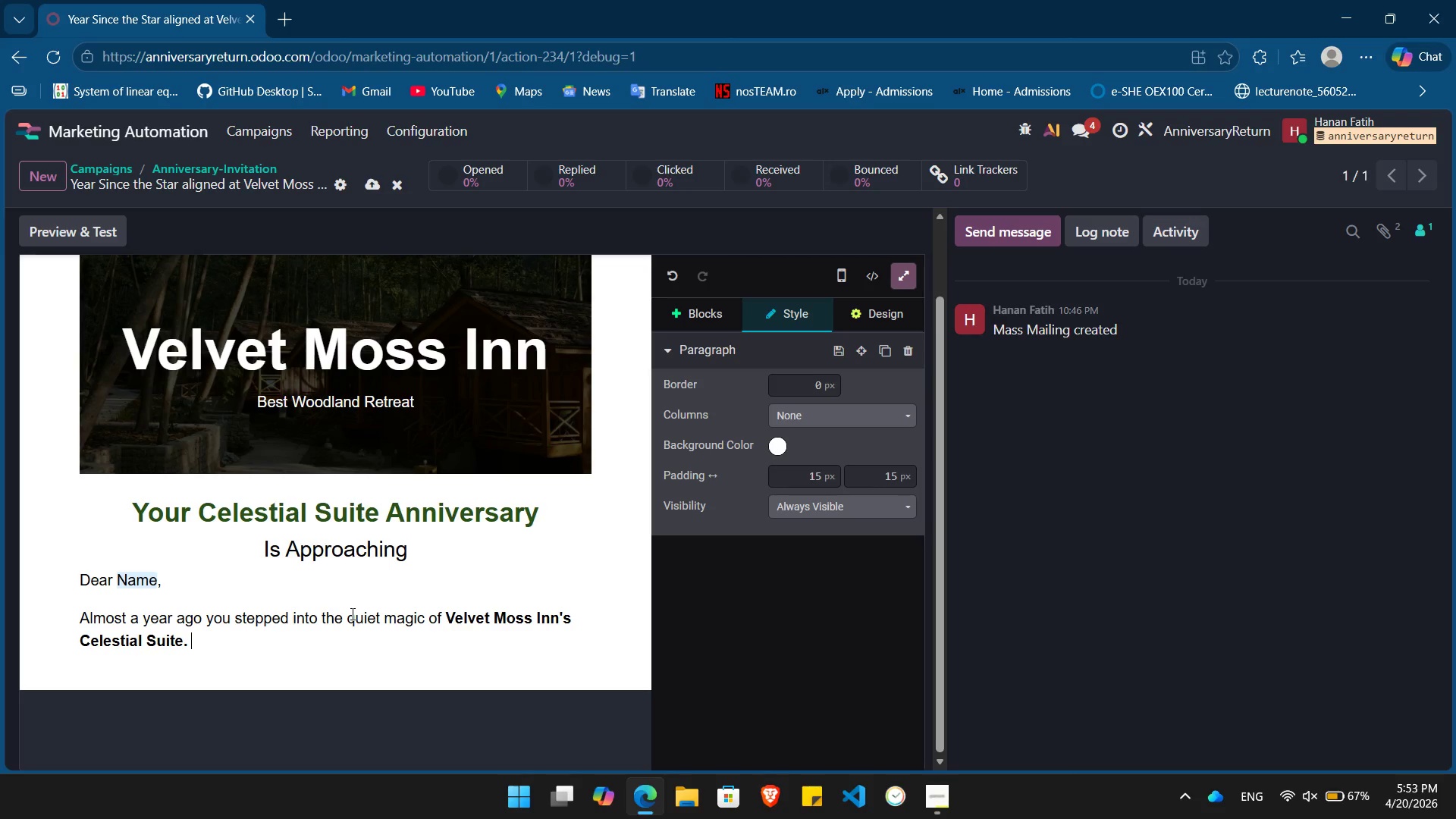 
key(Control+B)
 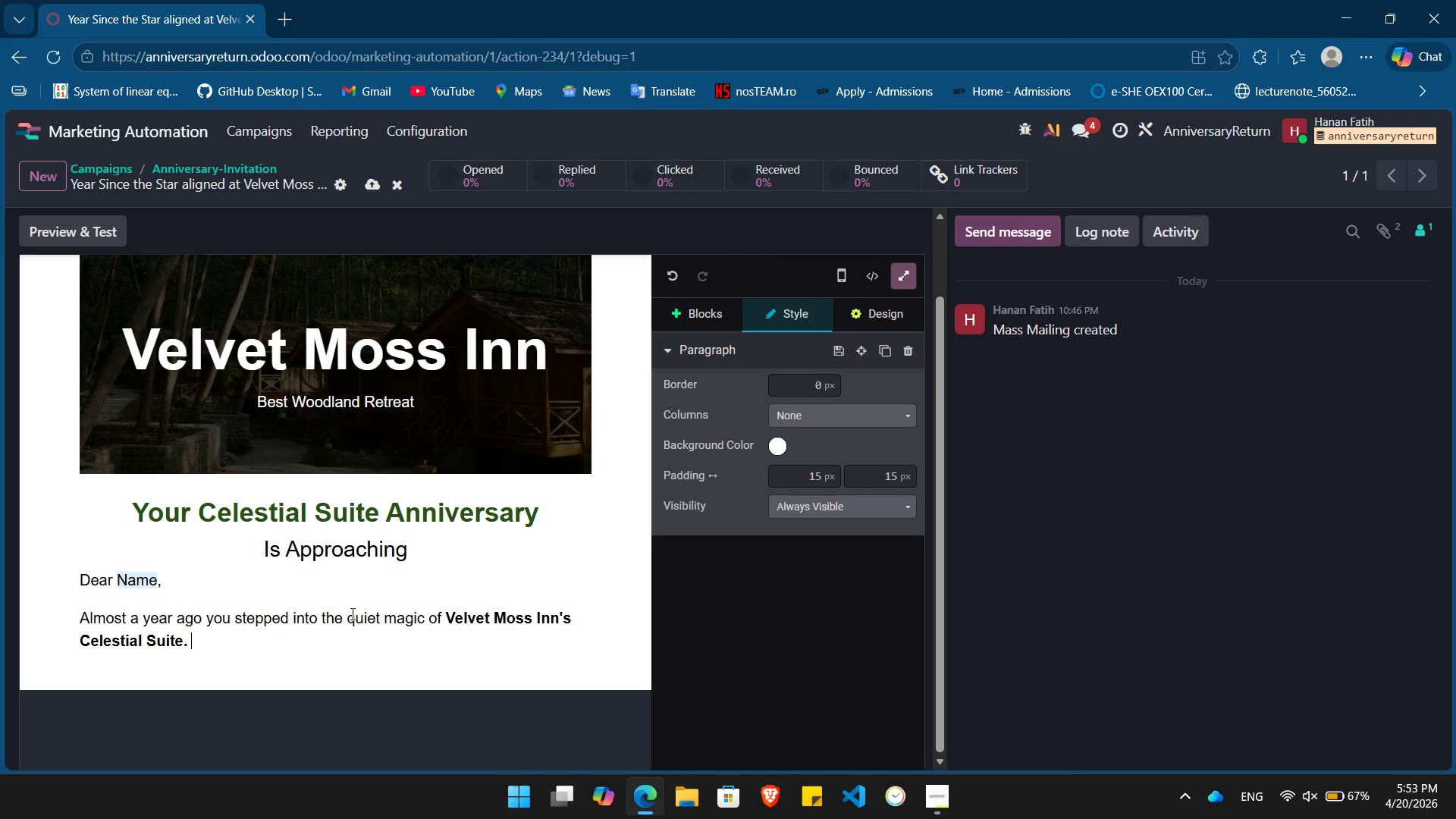 
wait(7.2)
 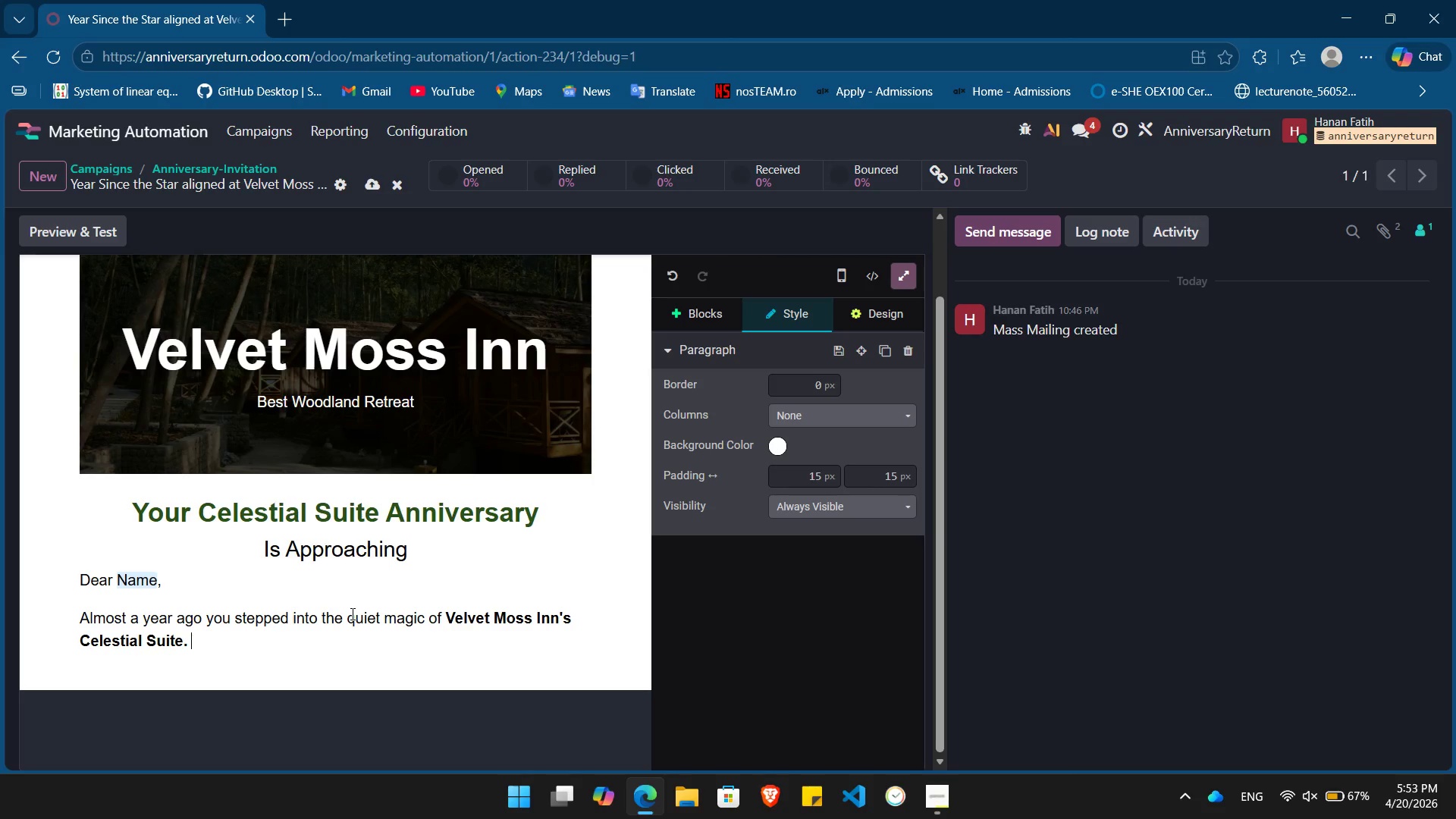 
type(Now we want to invite you once again to join us. Come and create)
key(Backspace)
key(Backspace)
key(Backspace)
key(Backspace)
key(Backspace)
key(Backspace)
type(re creae)
key(Backspace)
key(Backspace)
key(Backspace)
key(Backspace)
key(Backspace)
key(Backspace)
type(create your memories )
key(Backspace)
type(.)
 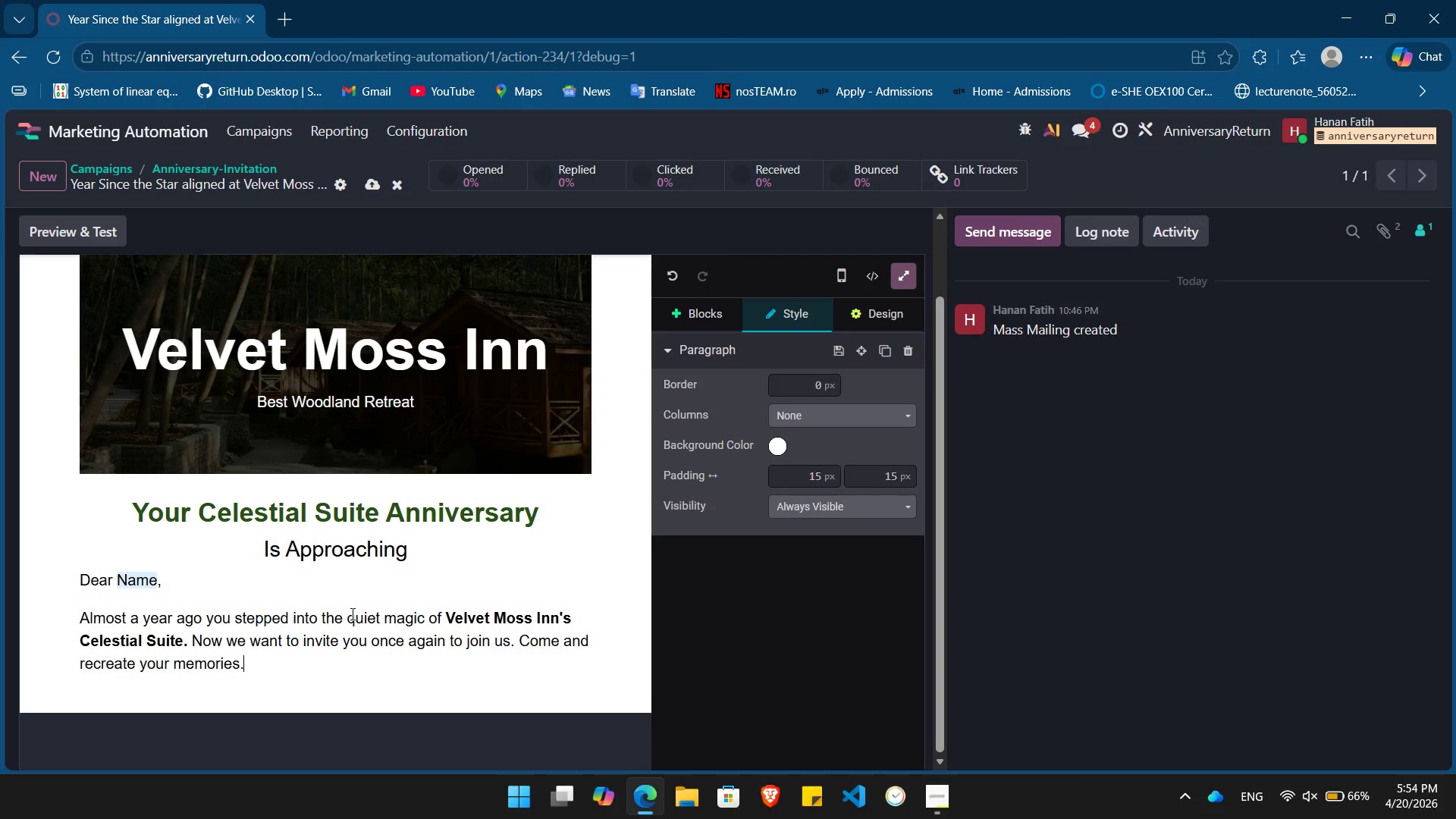 
wait(5.86)
 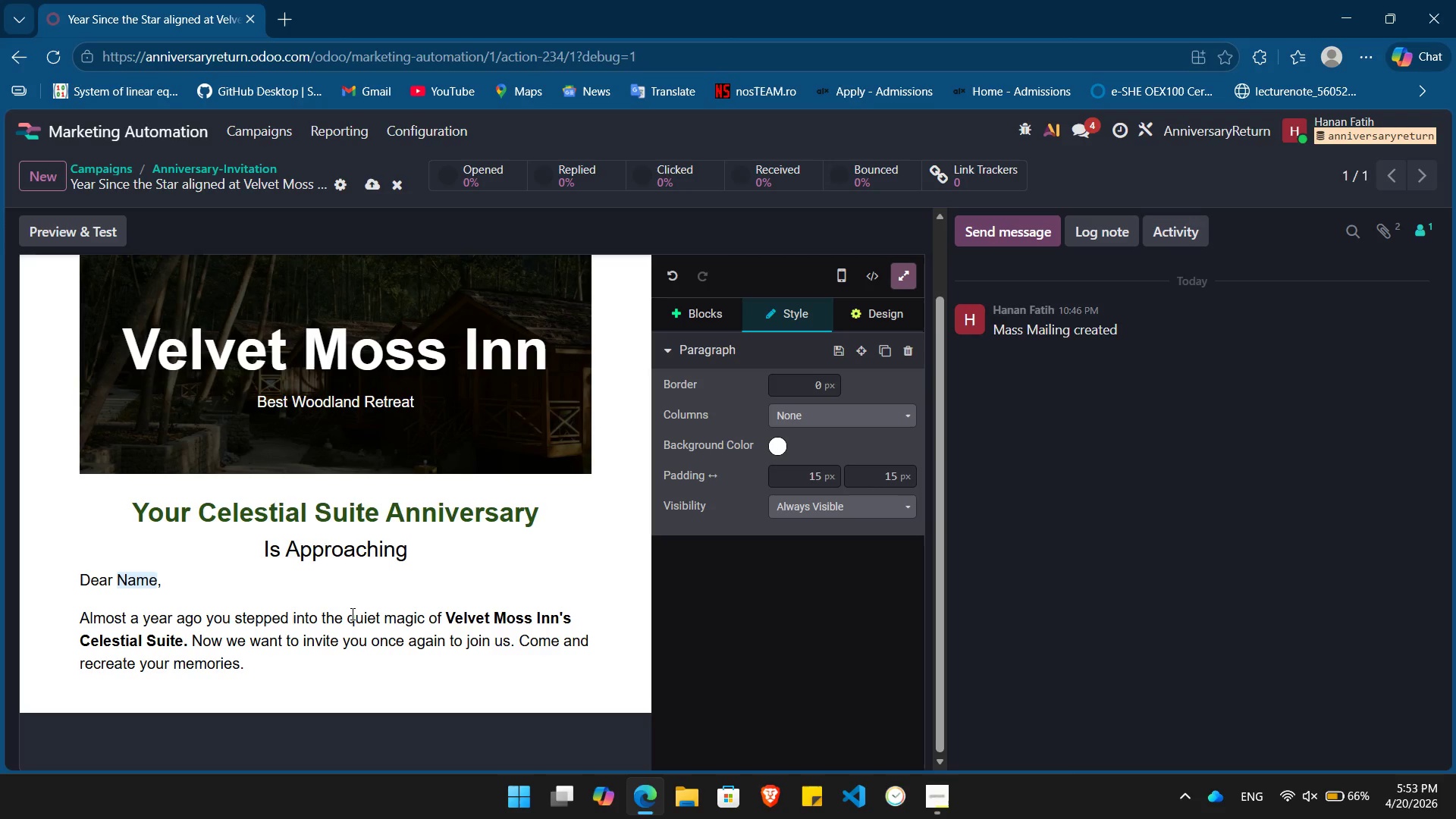 
key(Space)
 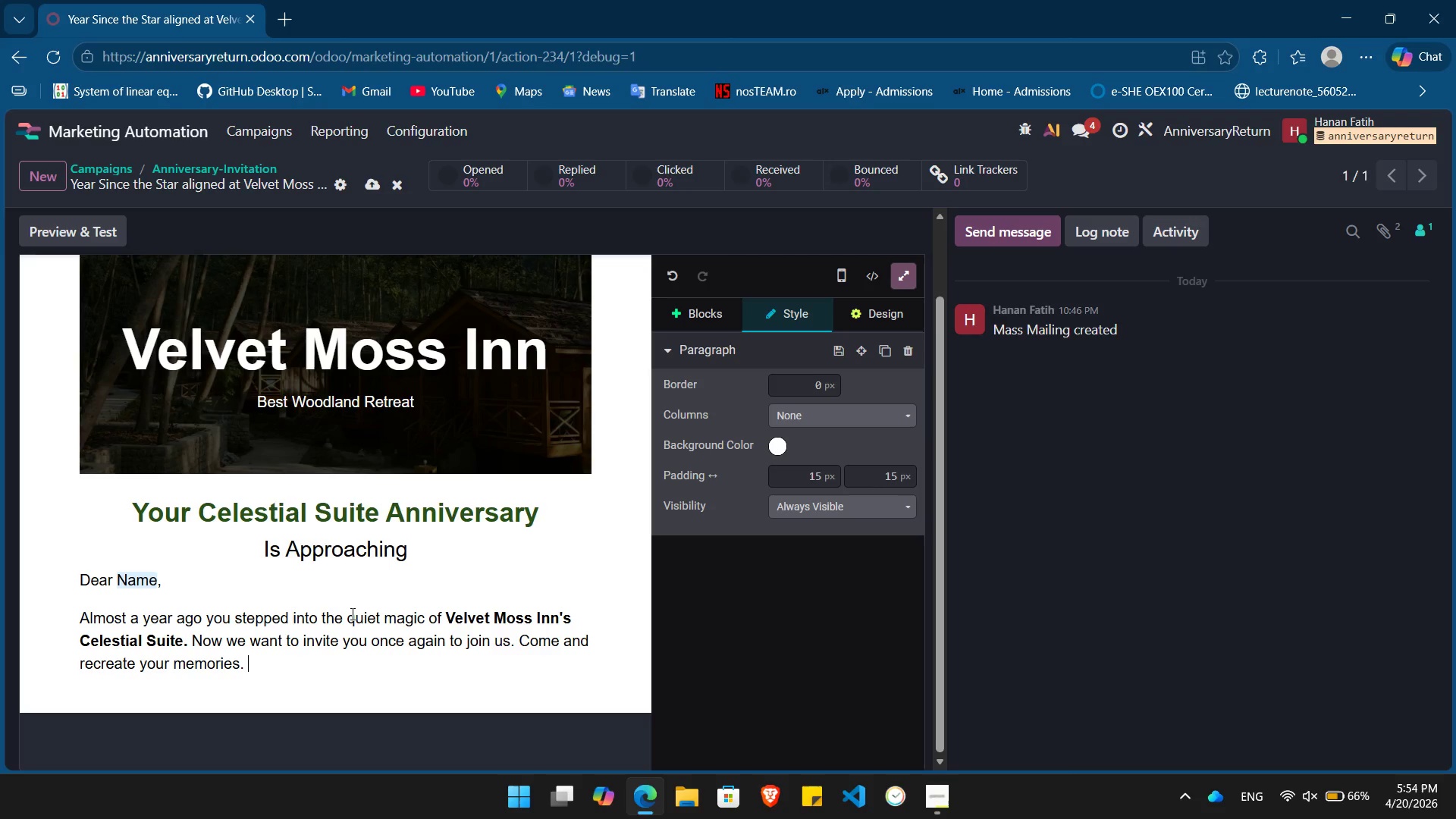 
wait(9.59)
 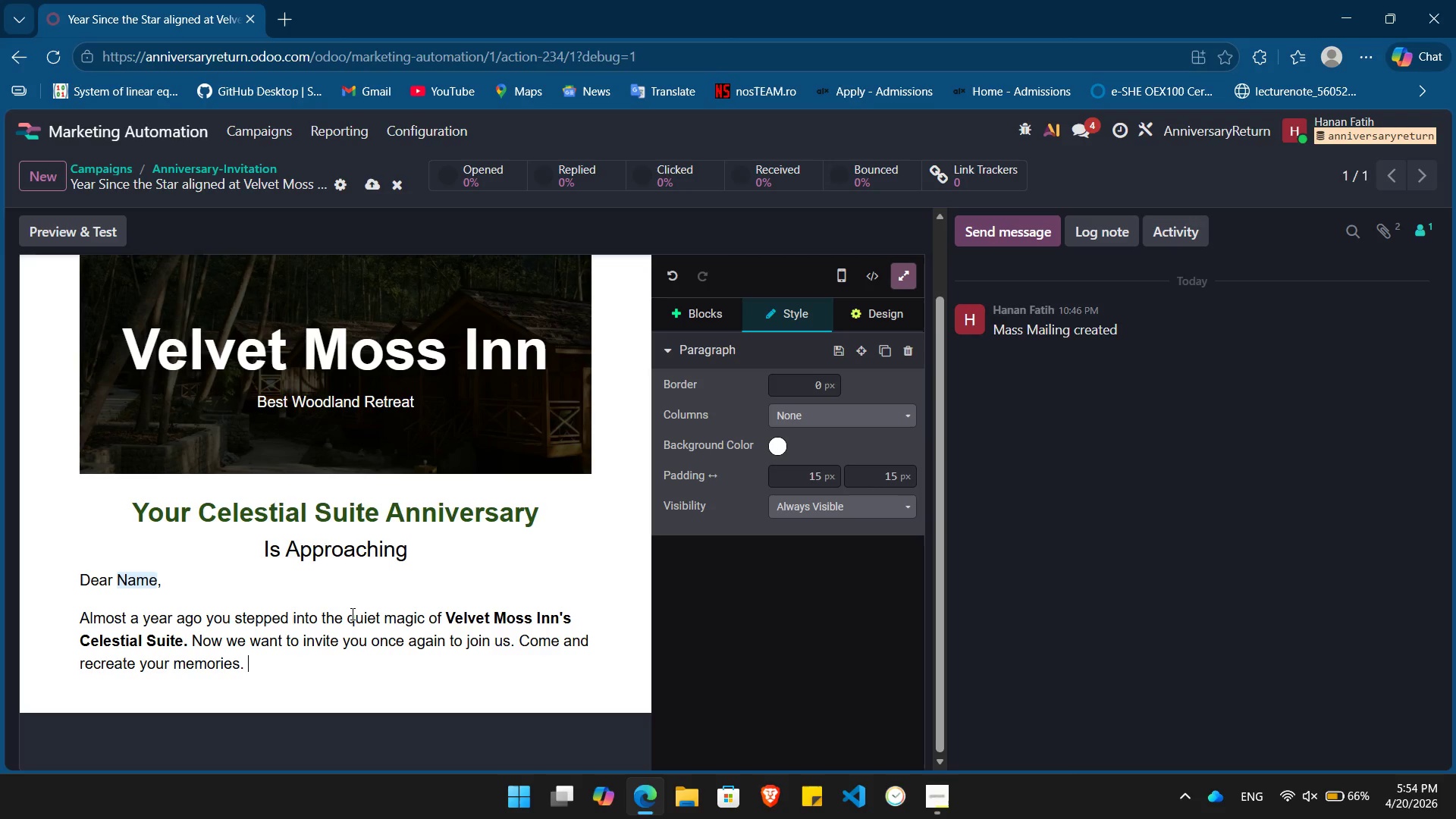 
key(Enter)
 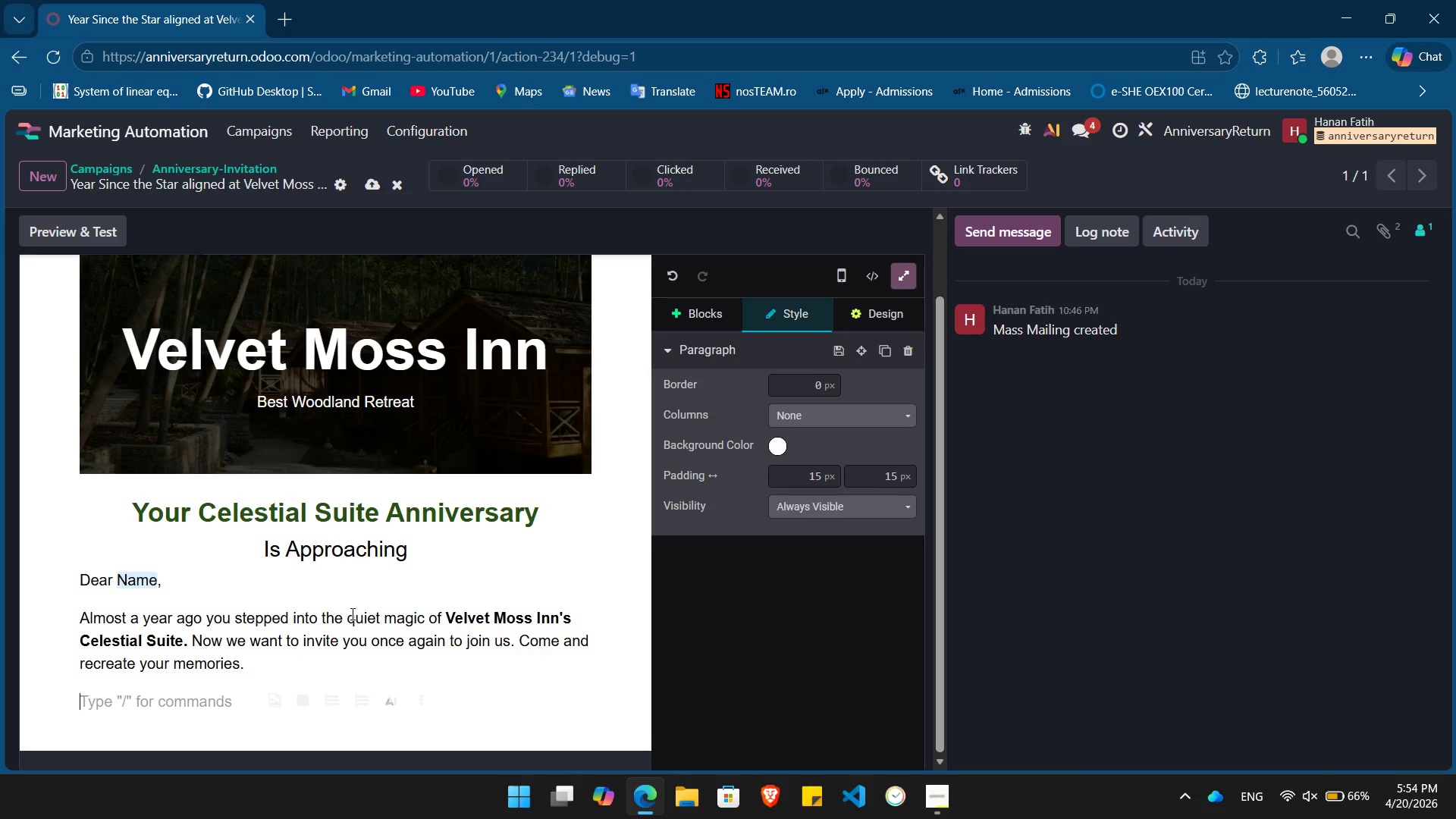 
type(As the anniversary of your approaches, we find ourselvess wondering if you miss the forest canopy views as much)
 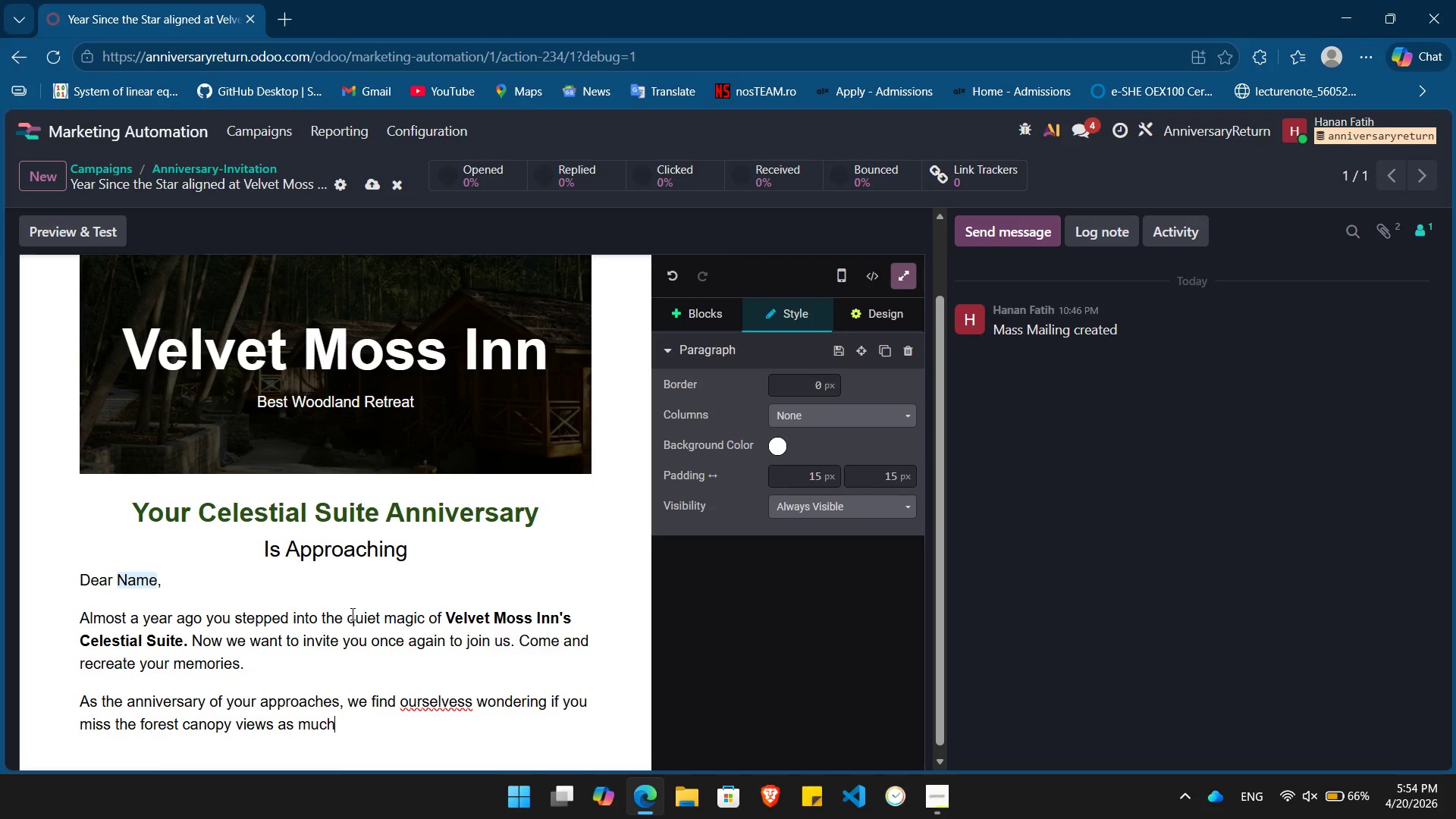 
type(==)
key(Backspace)
key(Backspace)
key(Backspace)
key(Backspace)
key(Backspace)
key(Backspace)
type(we miss )
 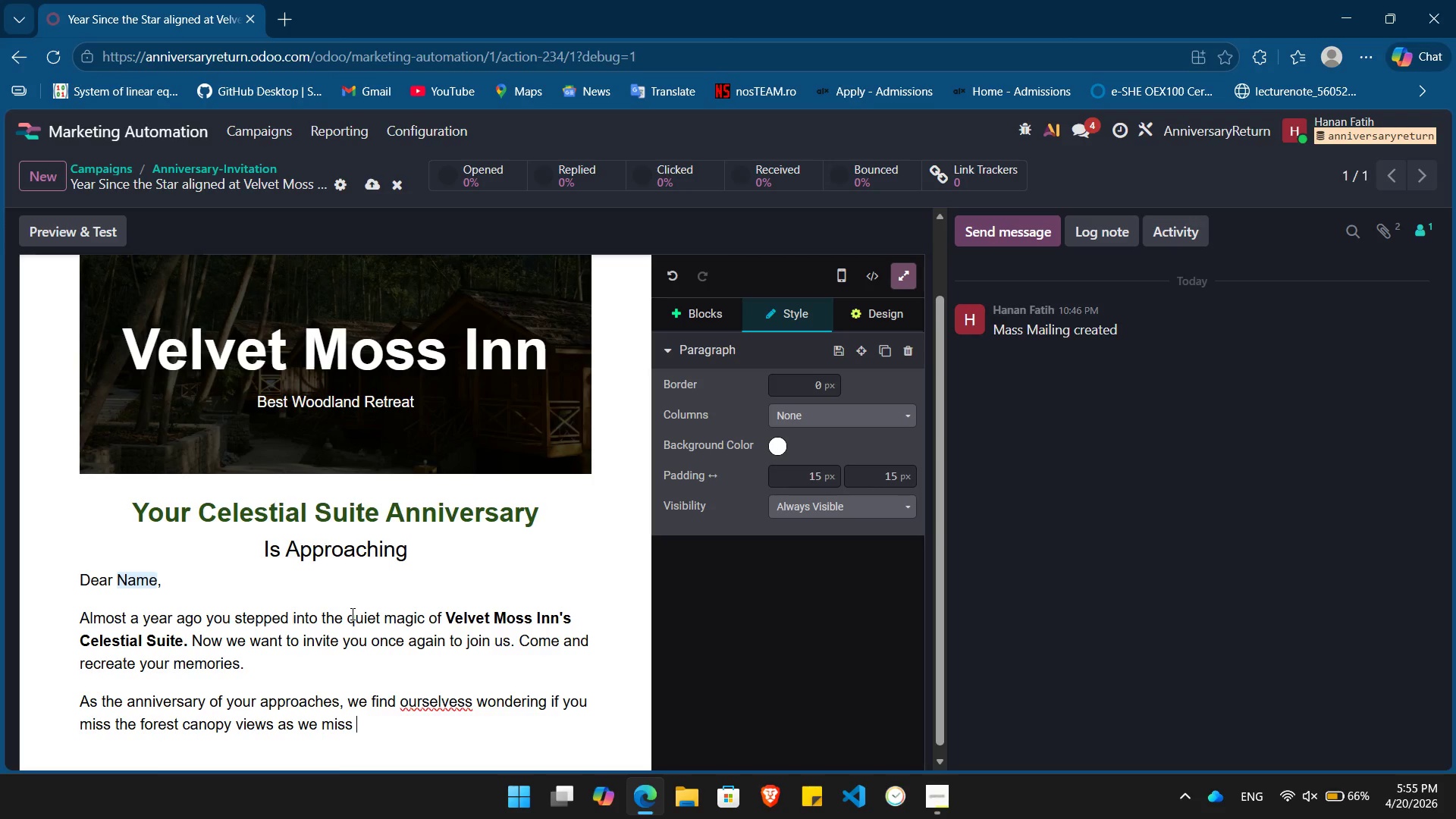 
wait(10.2)
 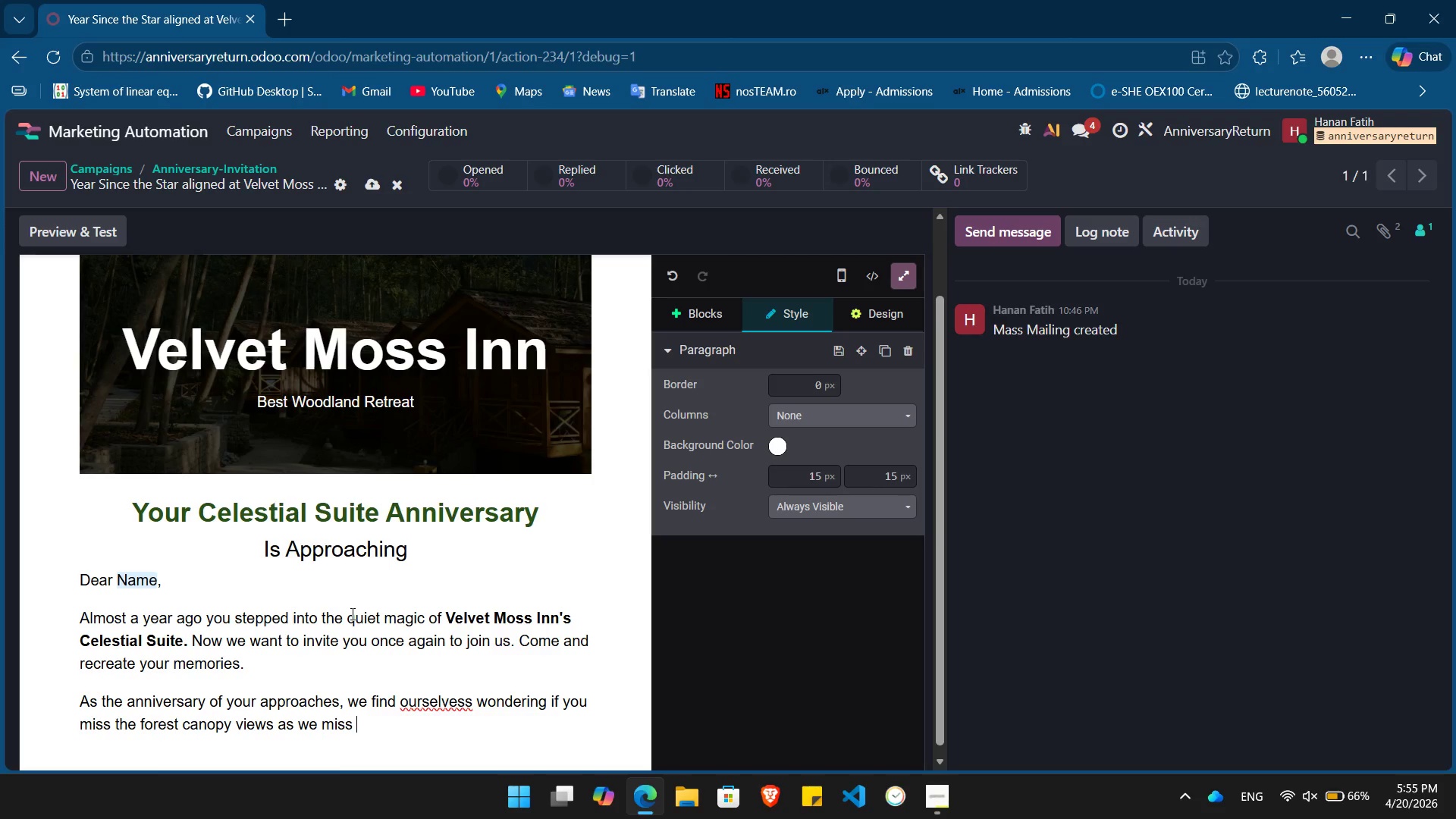 
left_click([259, 701])
 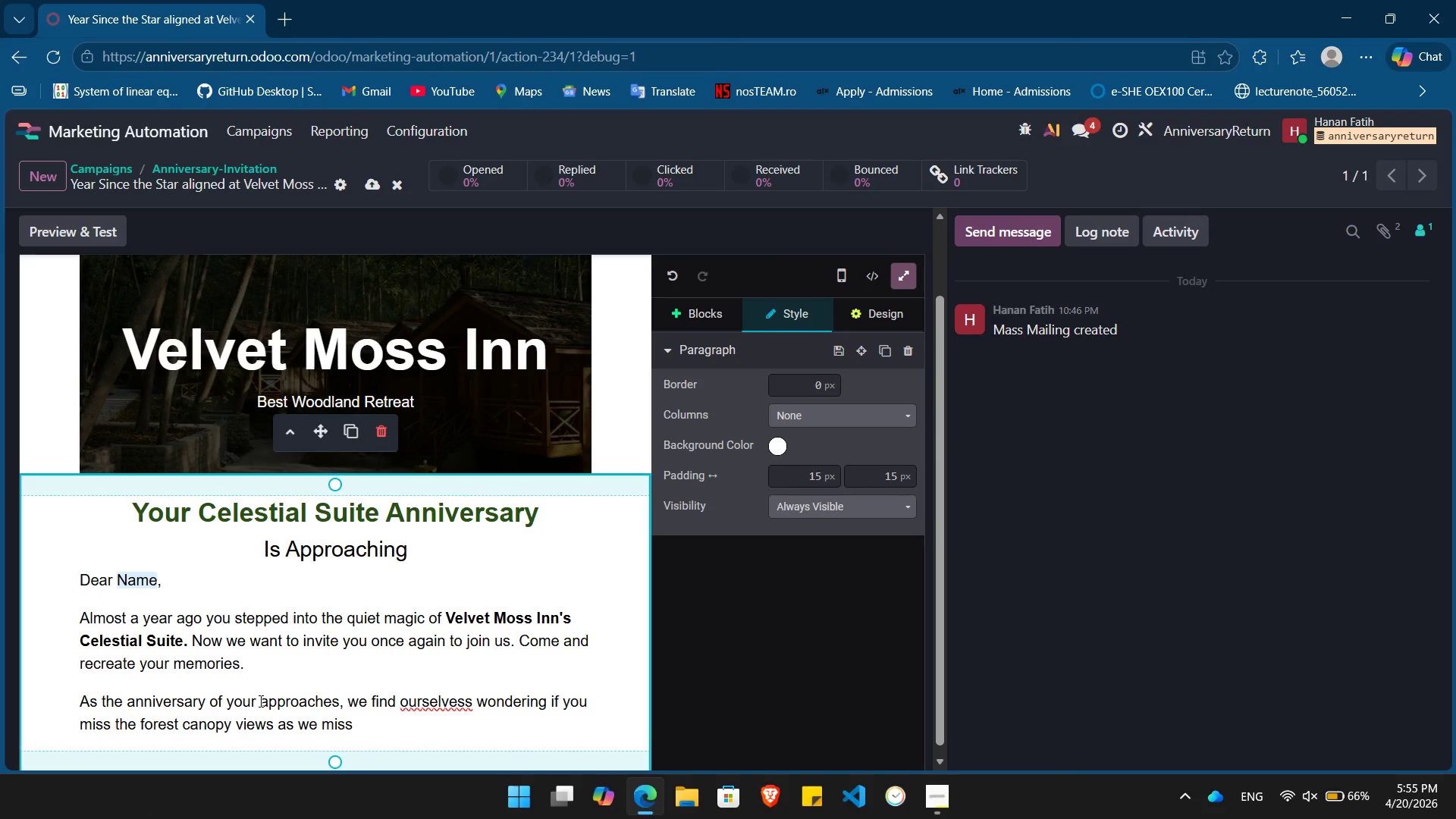 
type(visit )
 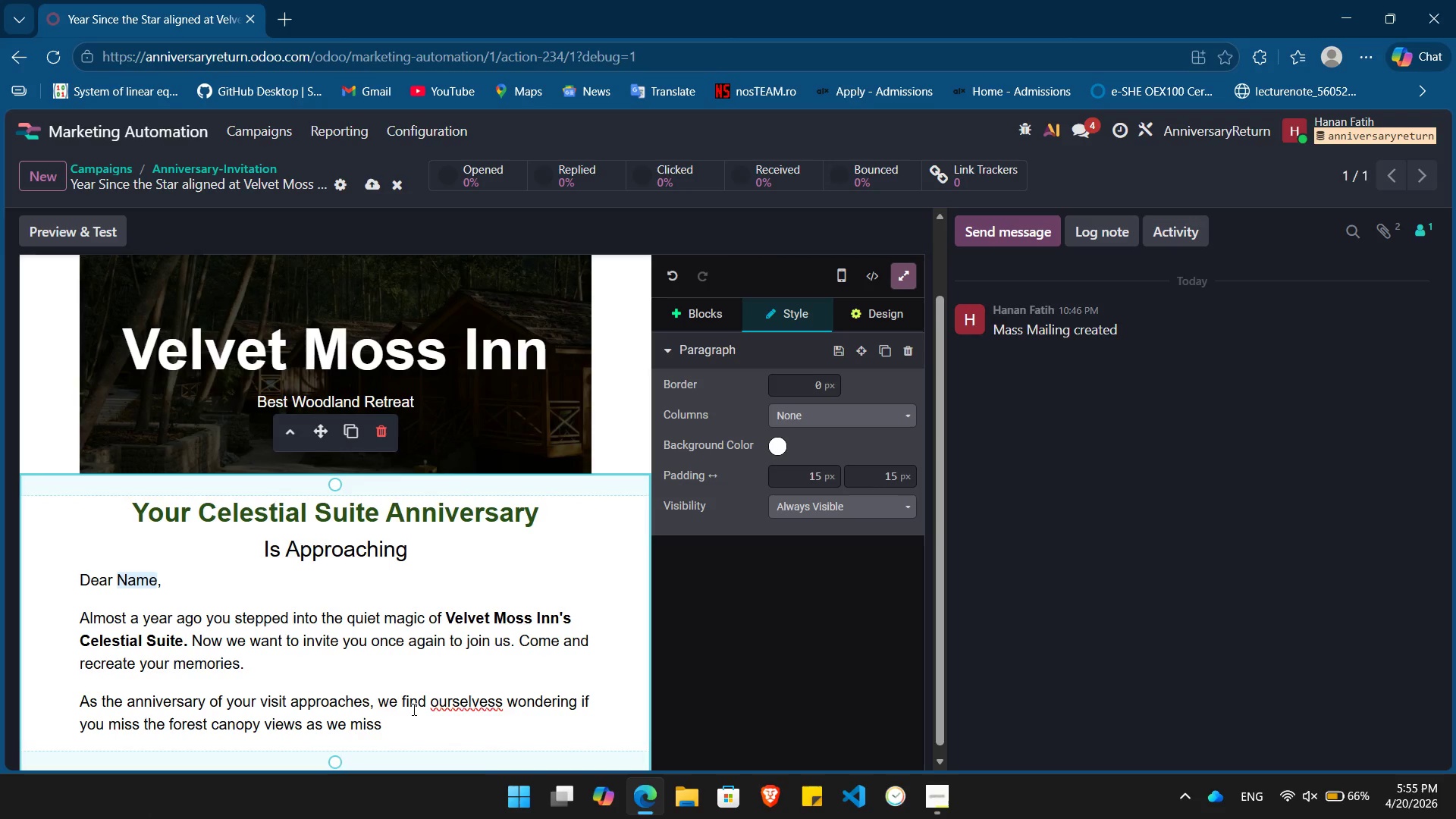 
left_click([457, 702])
 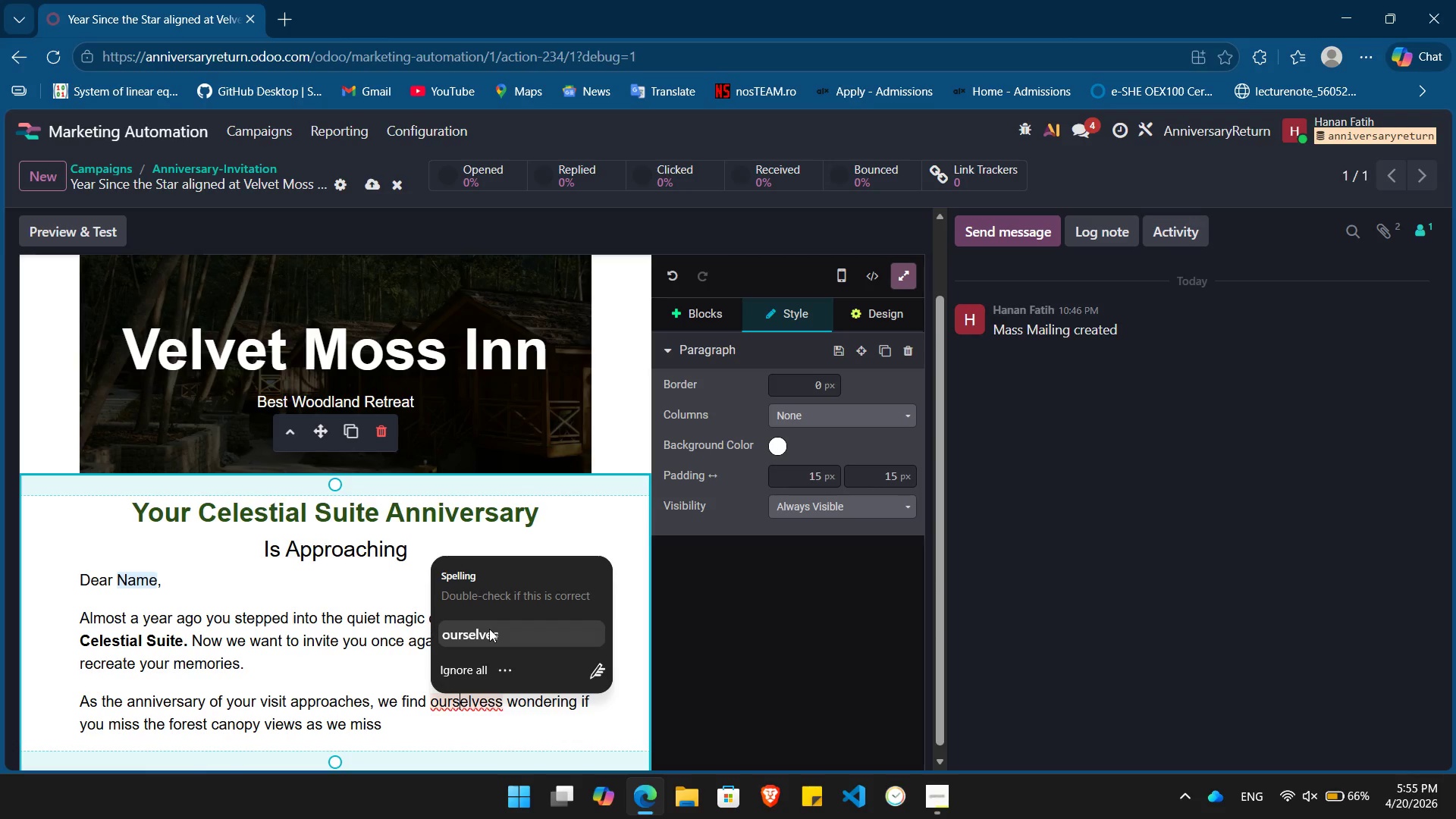 
left_click([489, 629])
 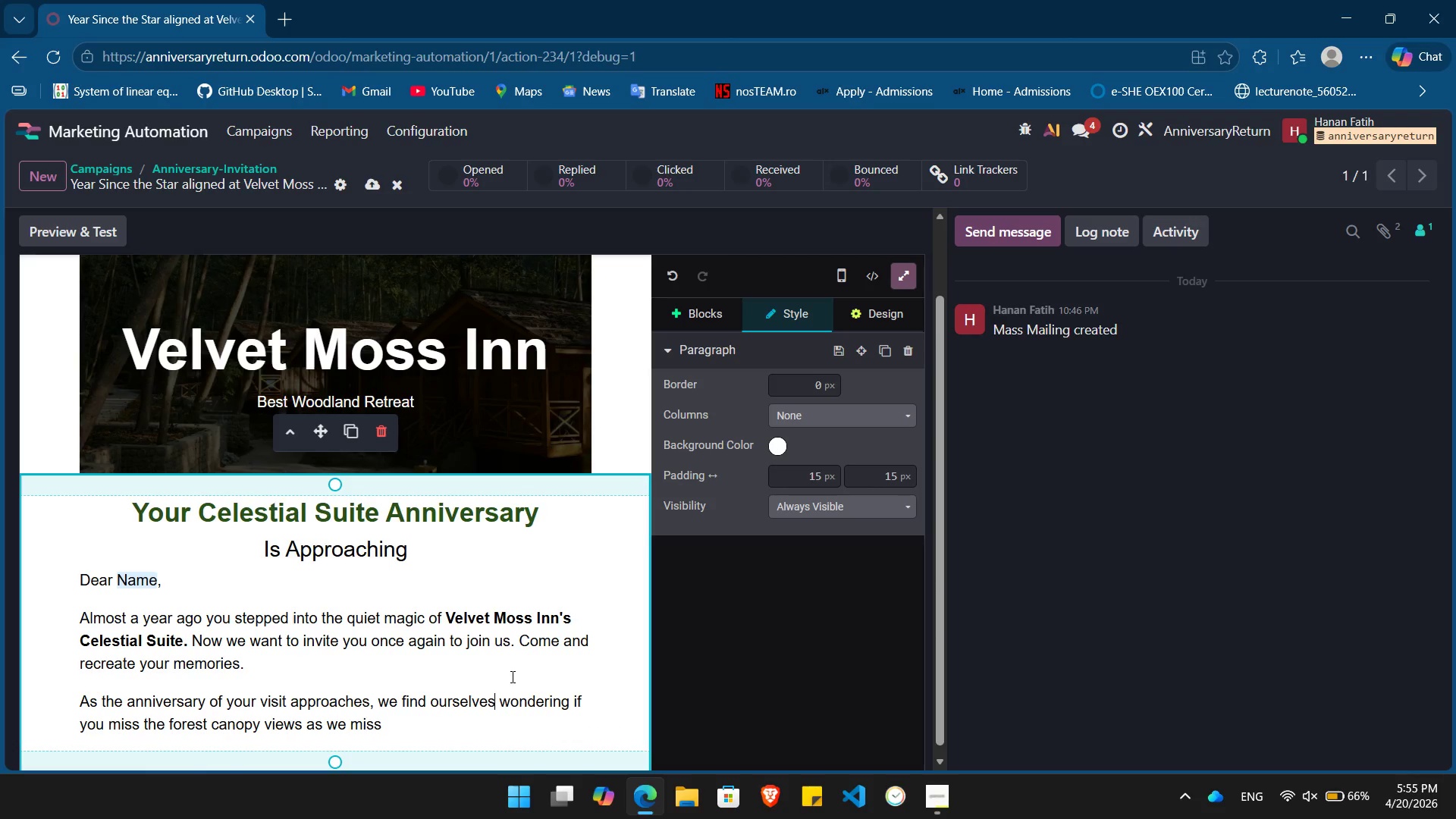 
wait(9.81)
 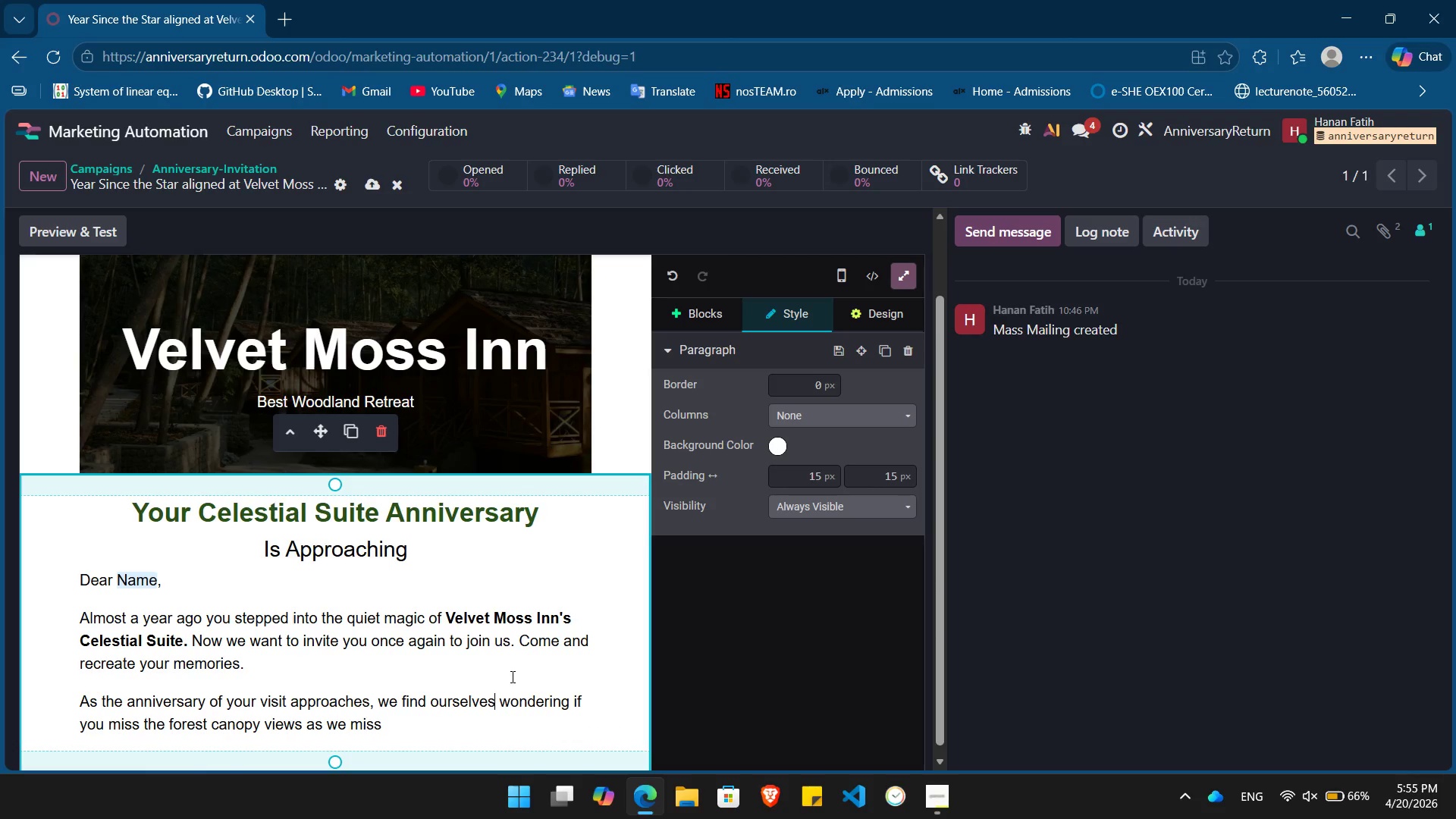 
left_click([407, 722])
 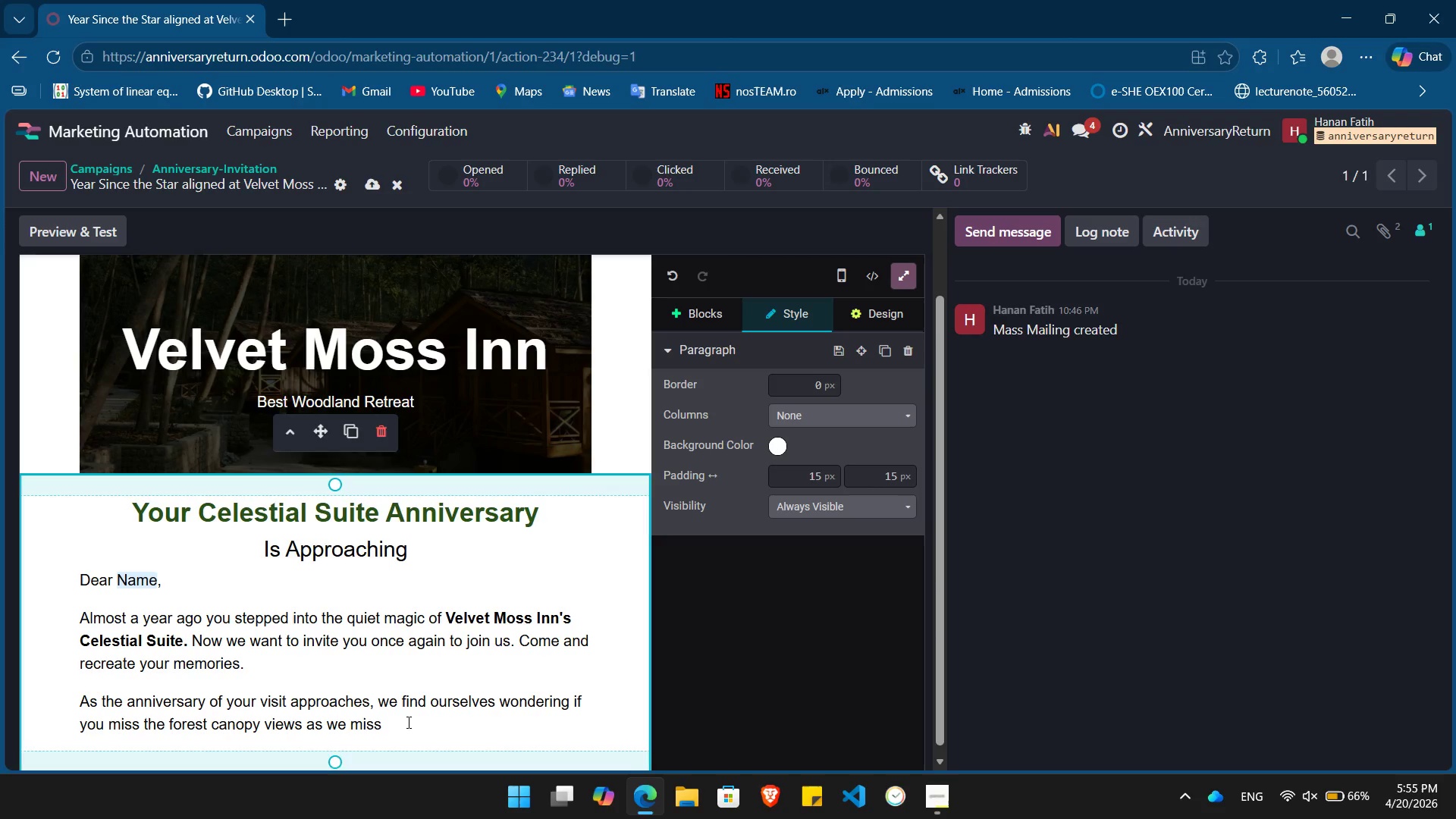 
type(having you with us.To)
key(Backspace)
key(Backspace)
type( To celebrate the )
 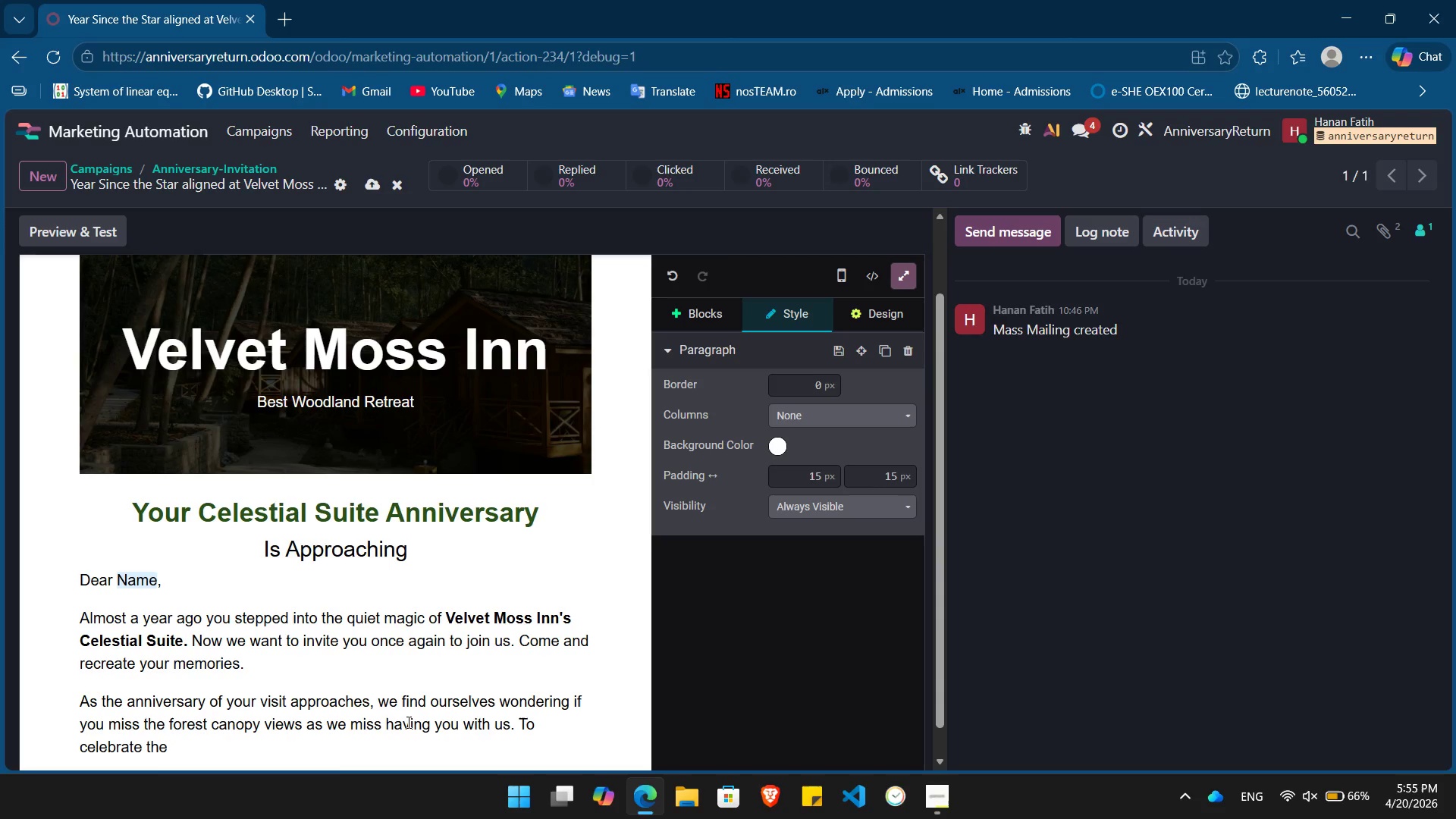 
wait(9.64)
 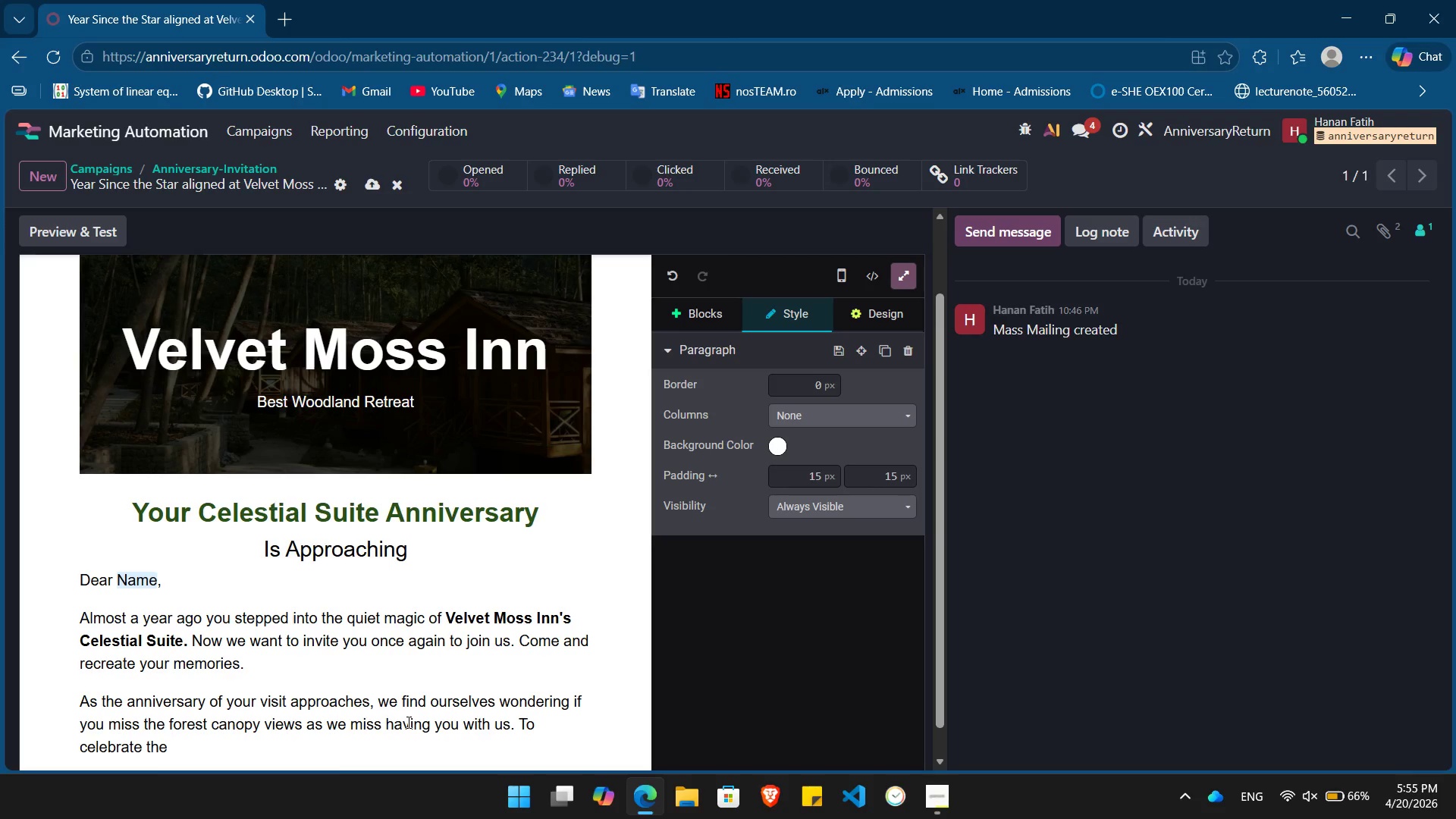 
type(occase)
key(Backspace)
type(ion we have curted an exclusive ")
key(Backspace)
 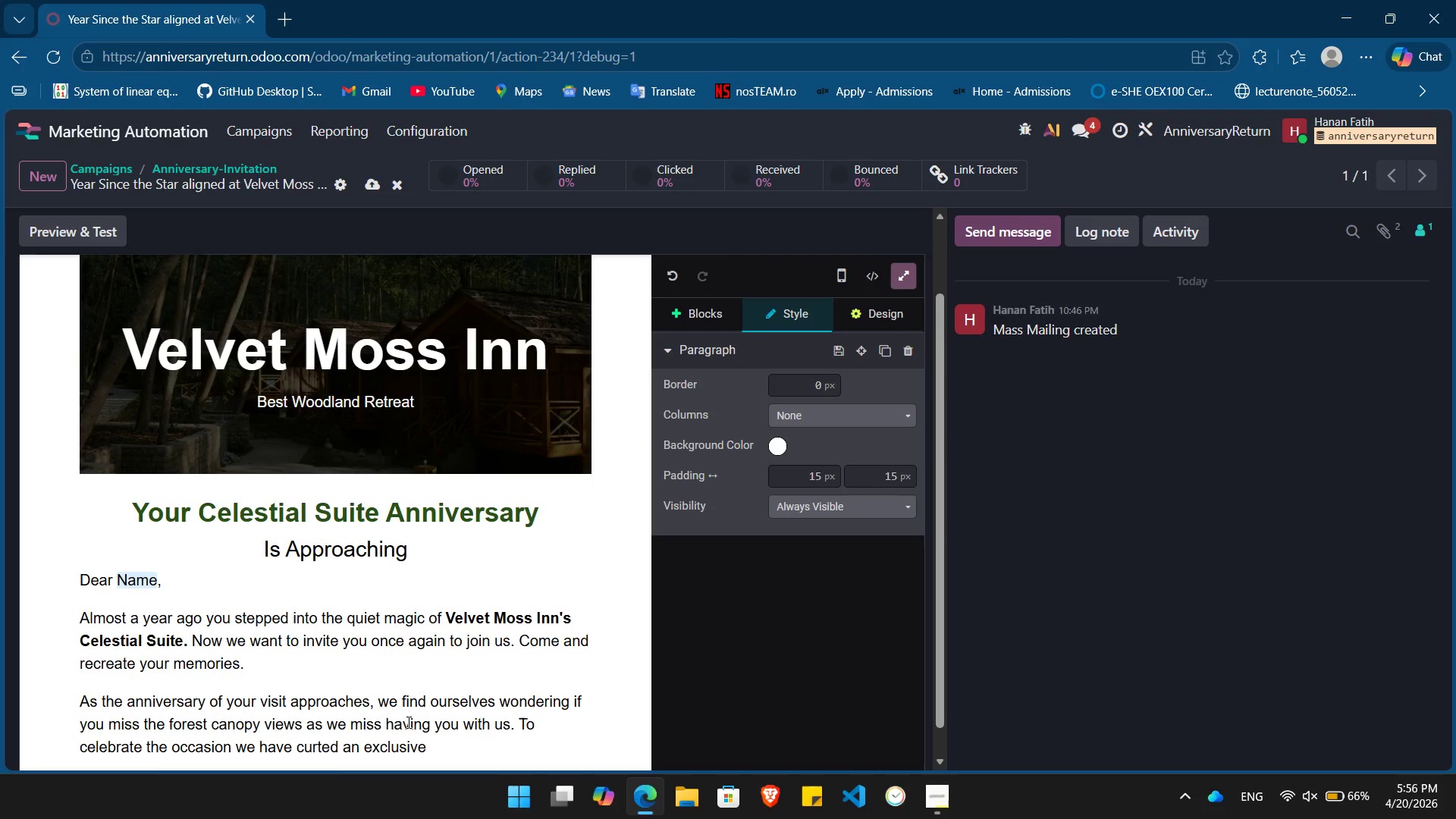 
key(Control+ControlLeft)
 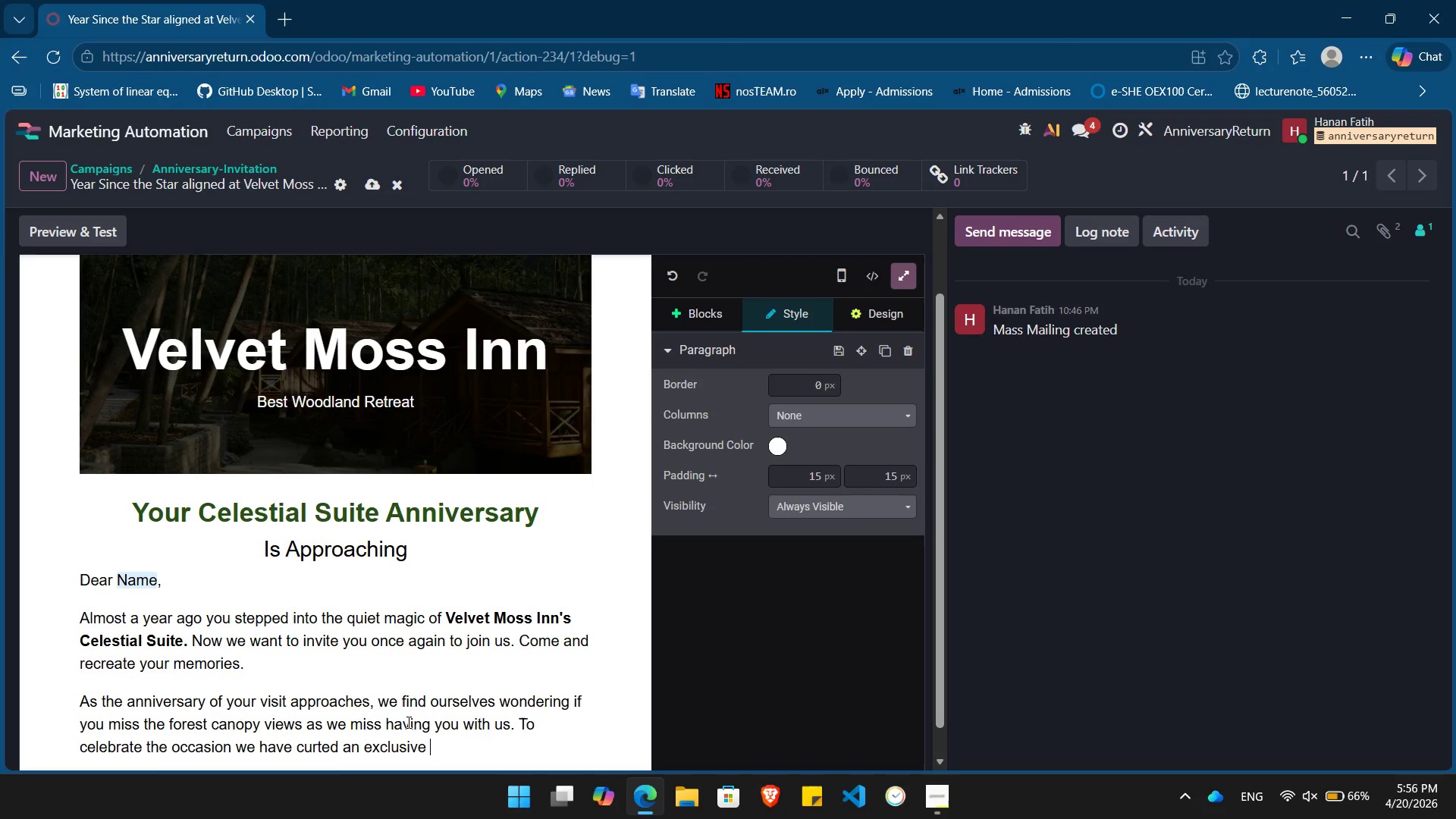 
key(Control+B)
 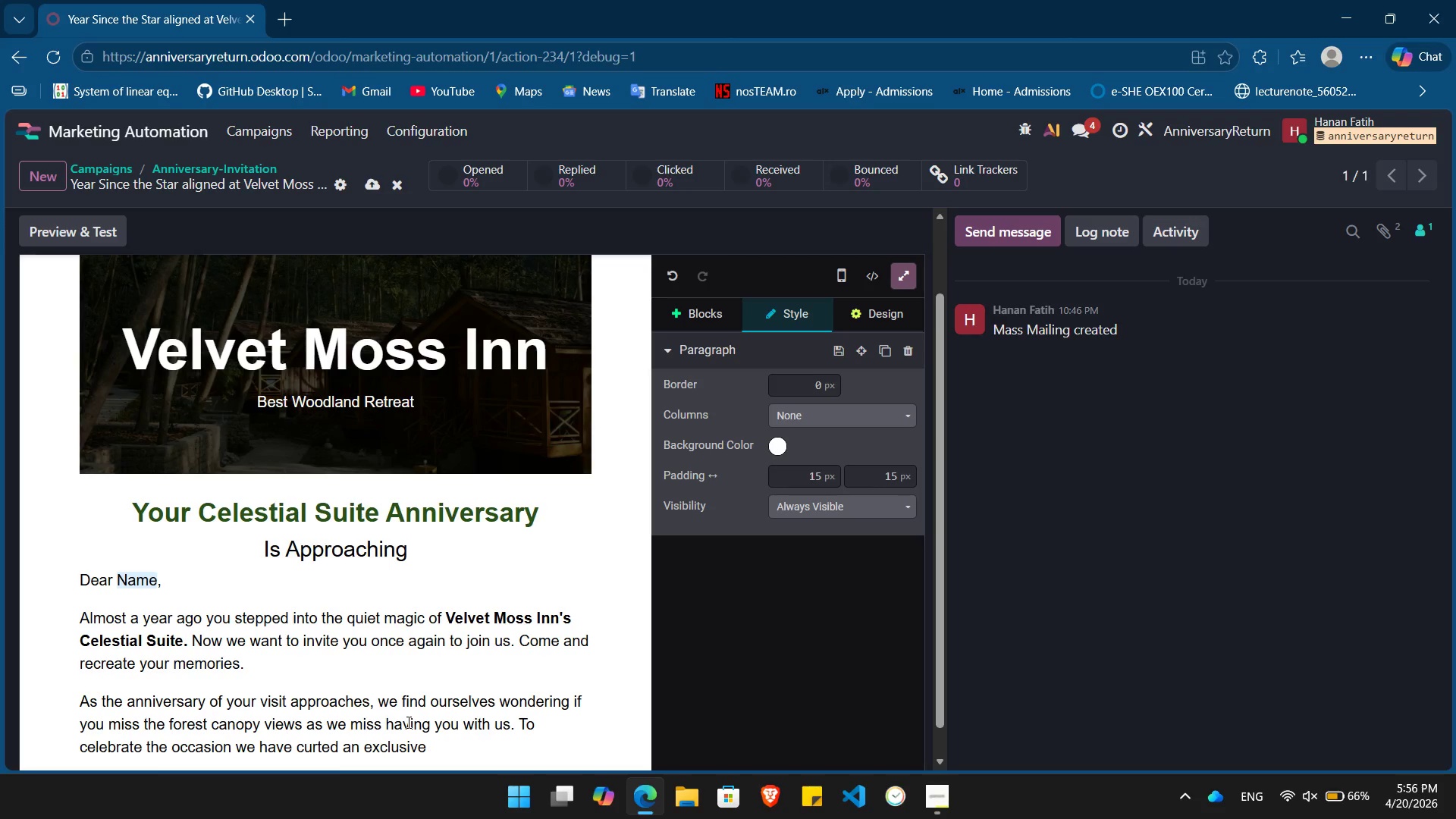 
type("Almanac Package")
key(Tab)
 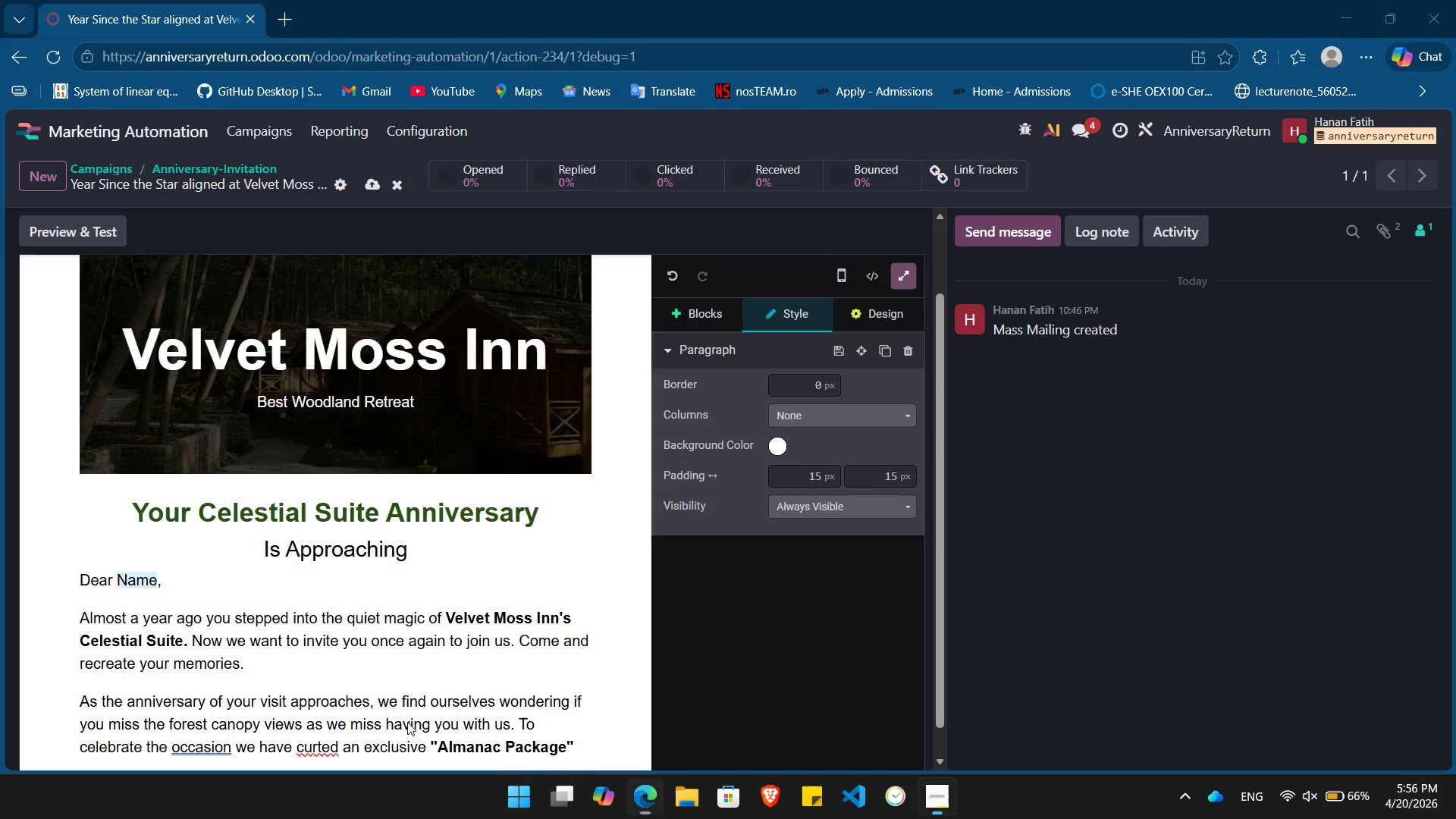 
hold_key(key=AltLeft, duration=0.78)